 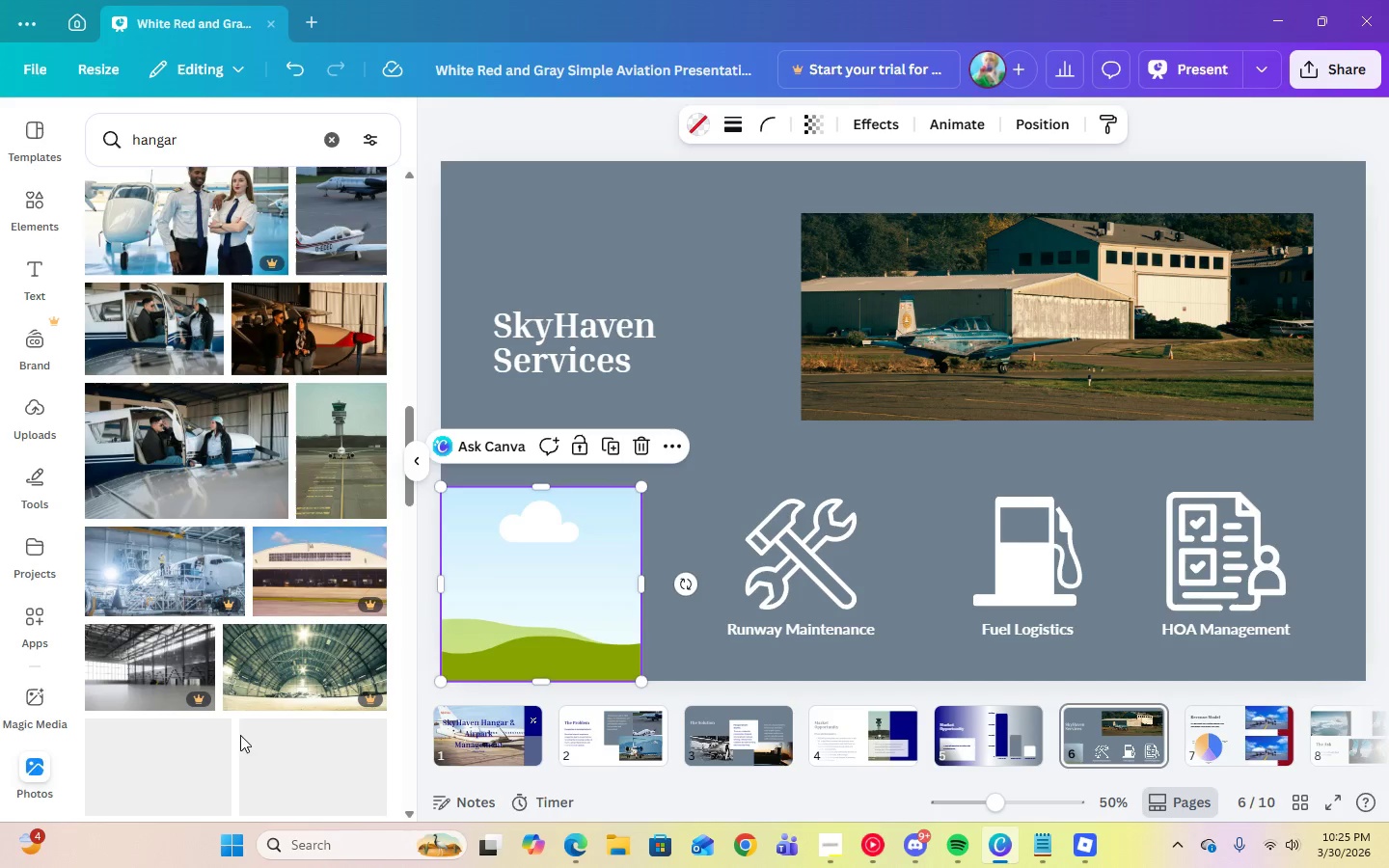 
scroll: coordinate [304, 240], scroll_direction: down, amount: 16.0
 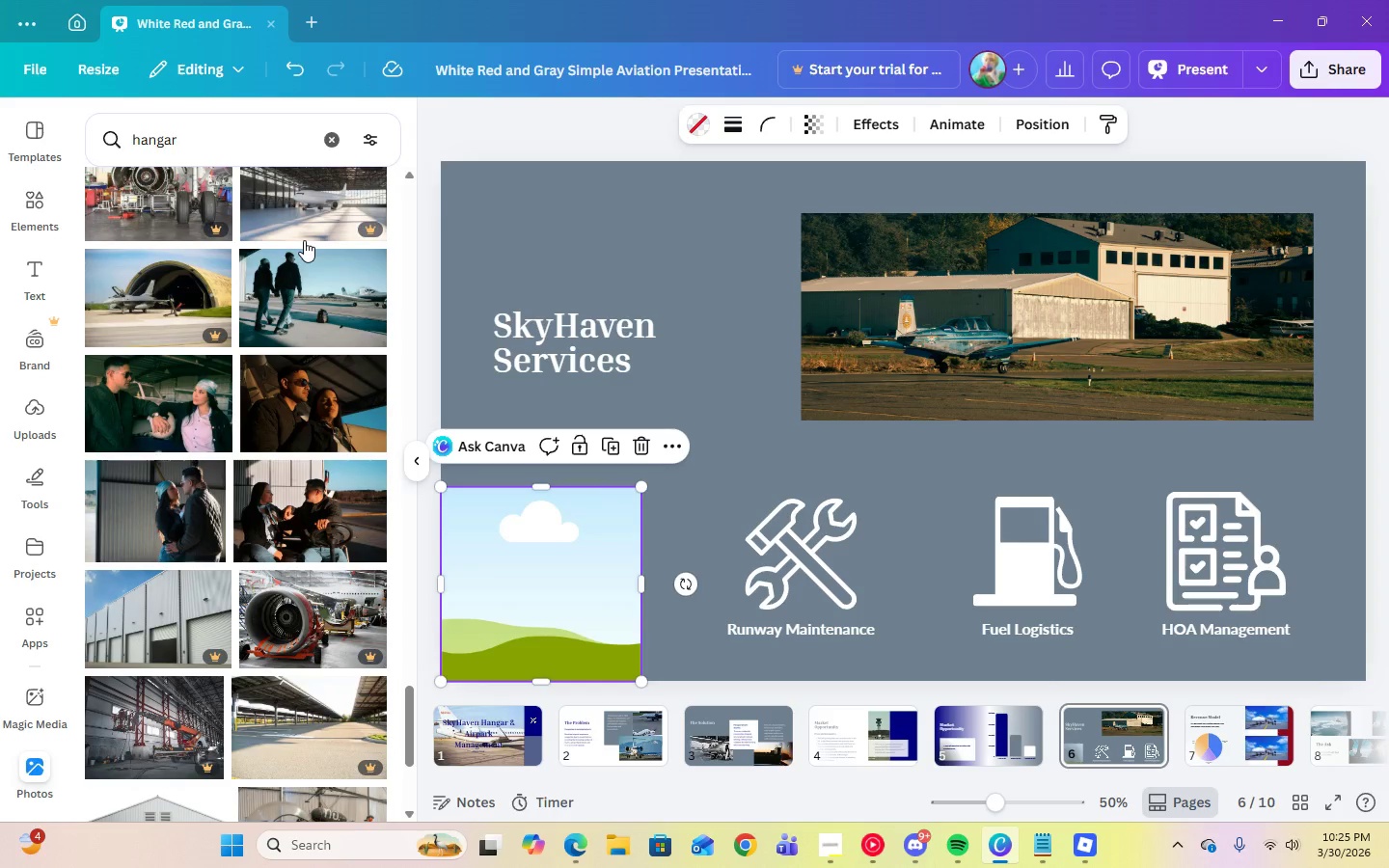 
scroll: coordinate [304, 240], scroll_direction: down, amount: 7.0
 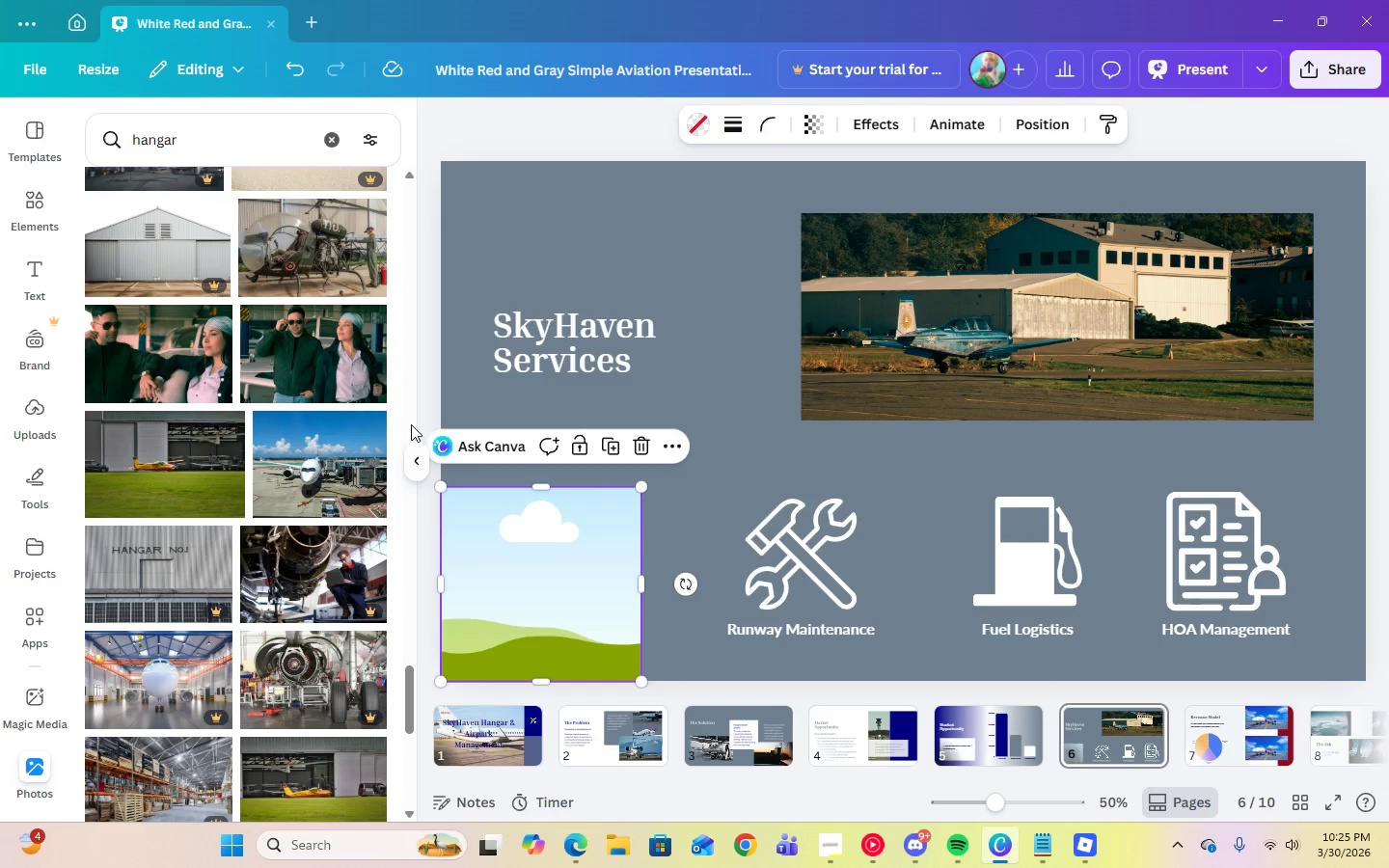 
left_click([337, 448])
 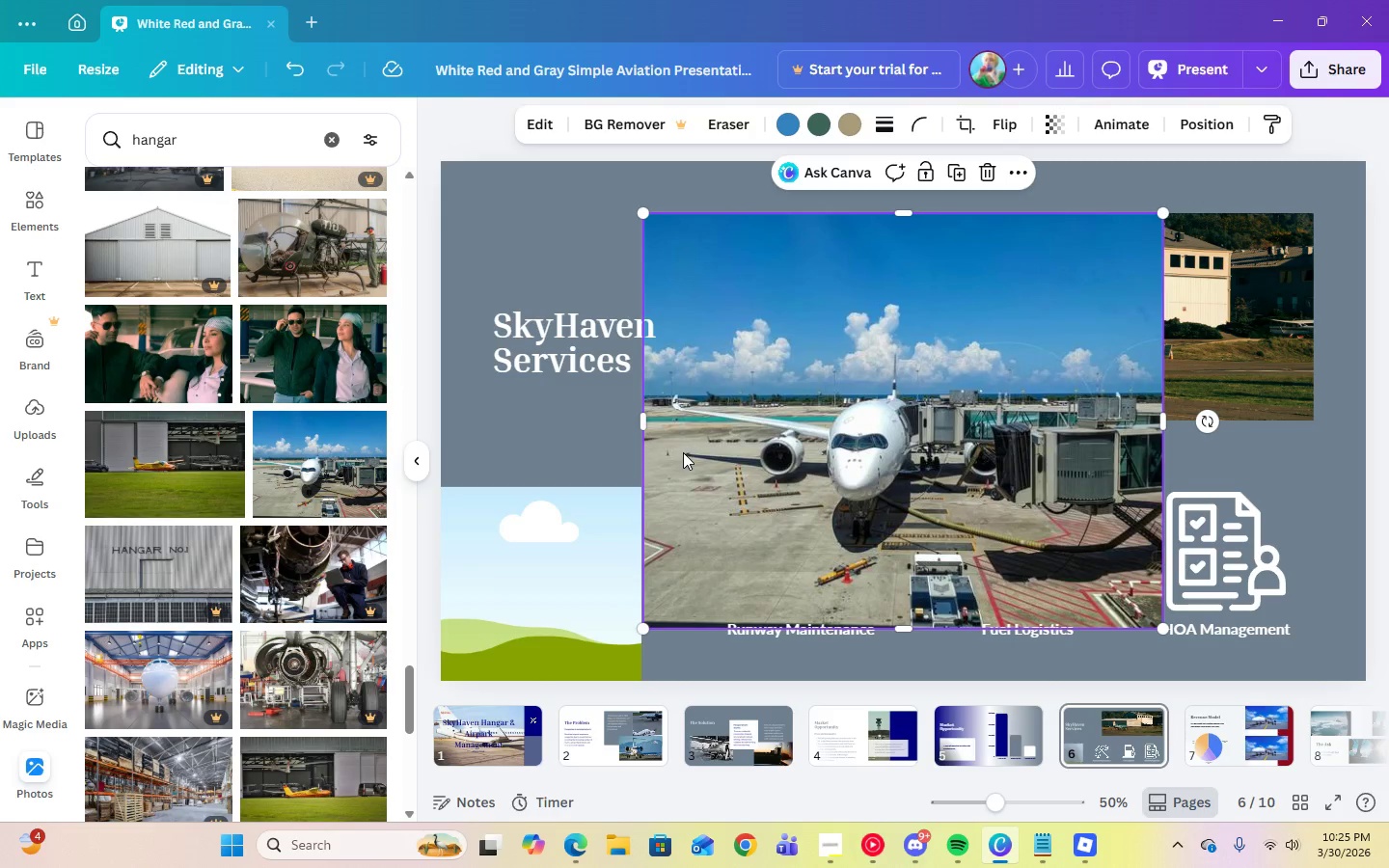 
left_click_drag(start_coordinate=[702, 455], to_coordinate=[537, 554])
 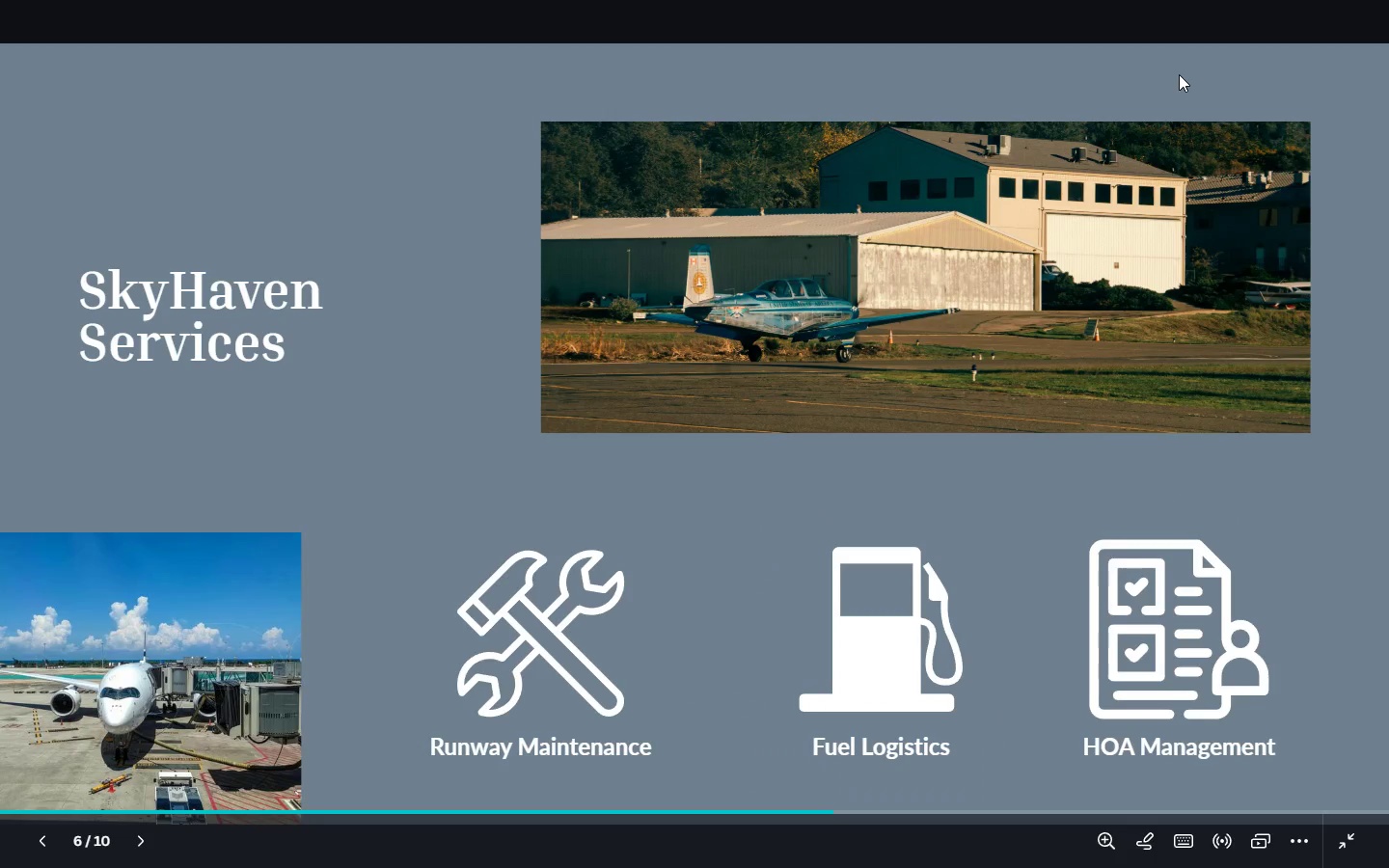 
key(Escape)
 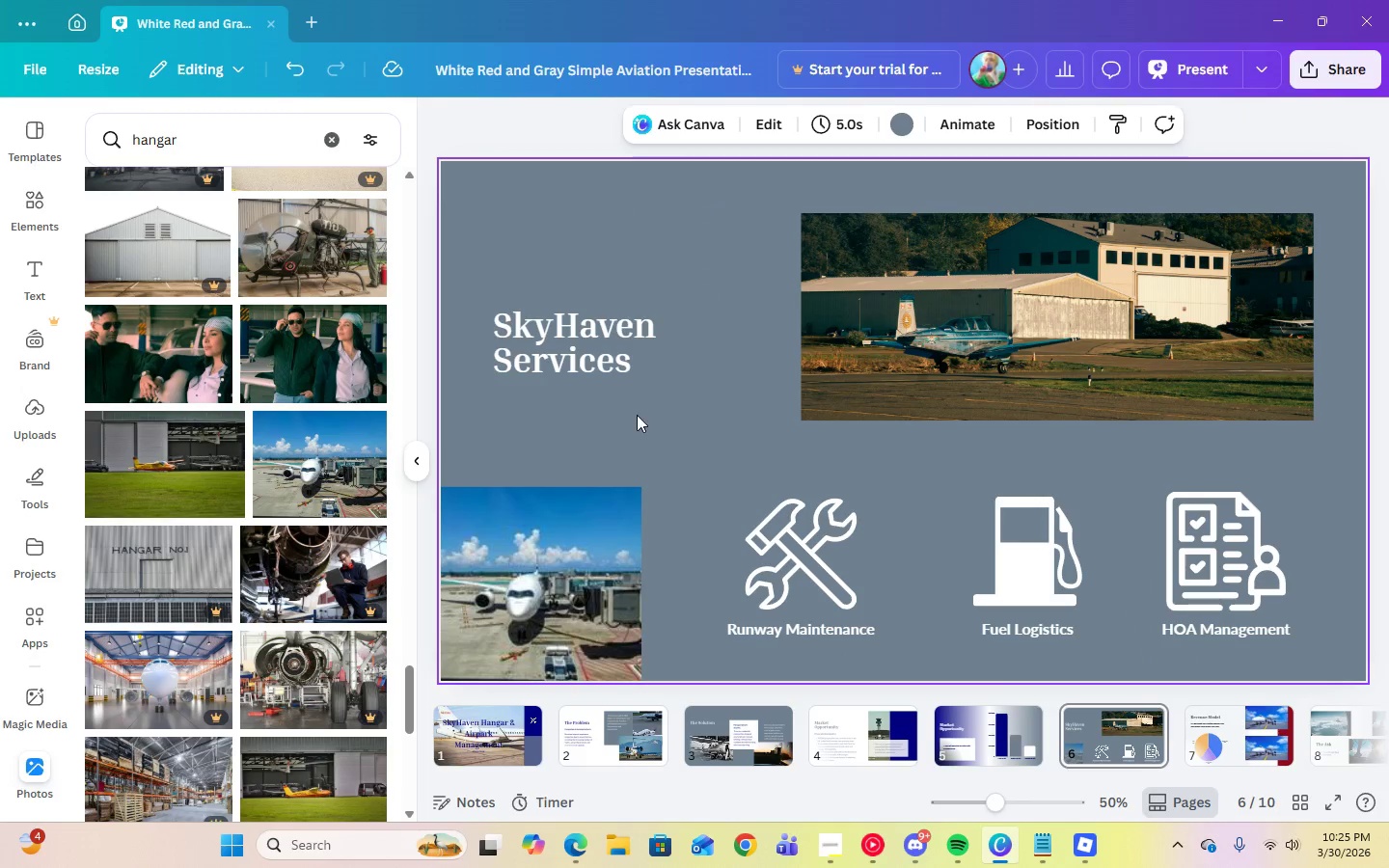 
left_click([678, 438])
 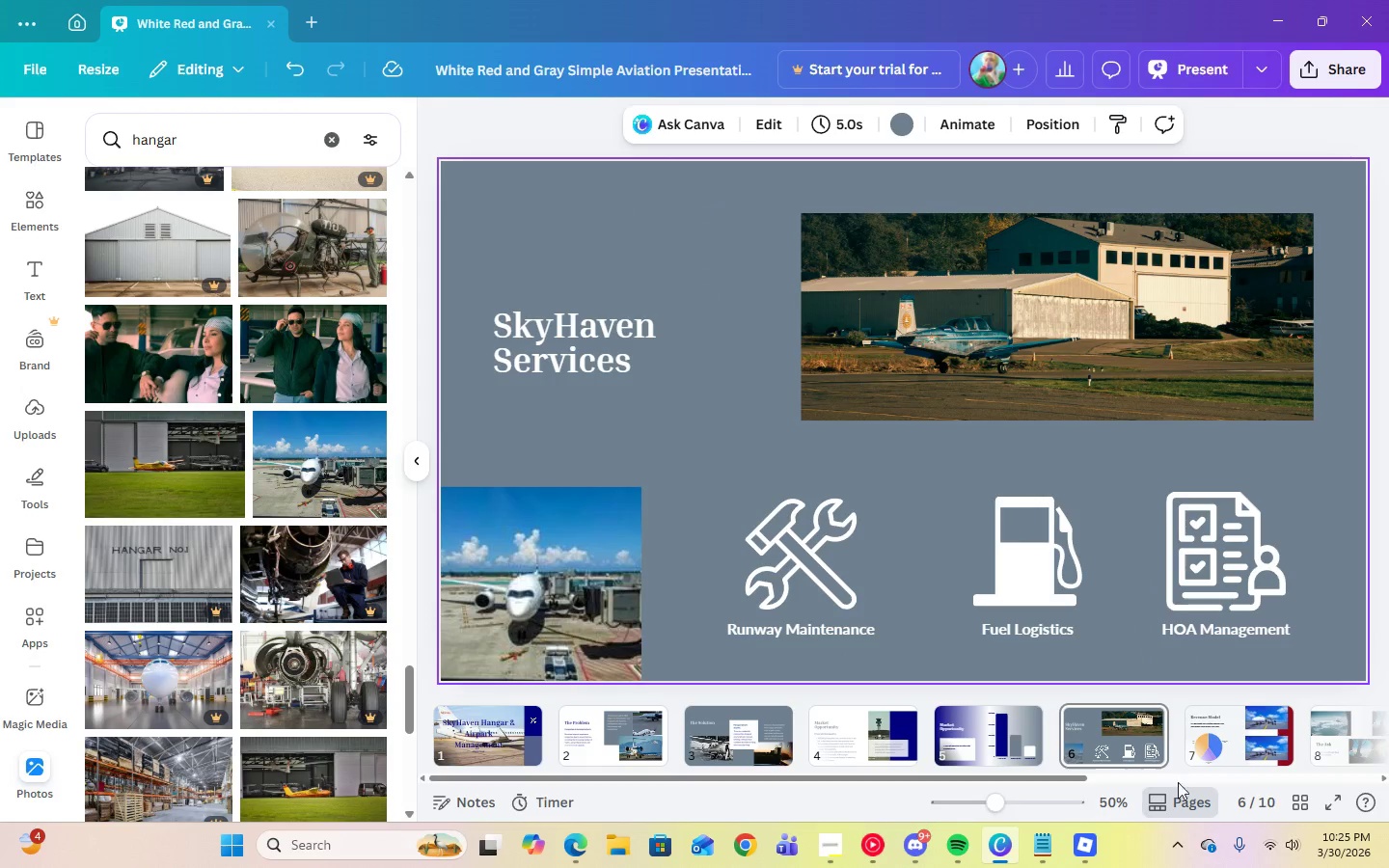 
left_click([1210, 753])
 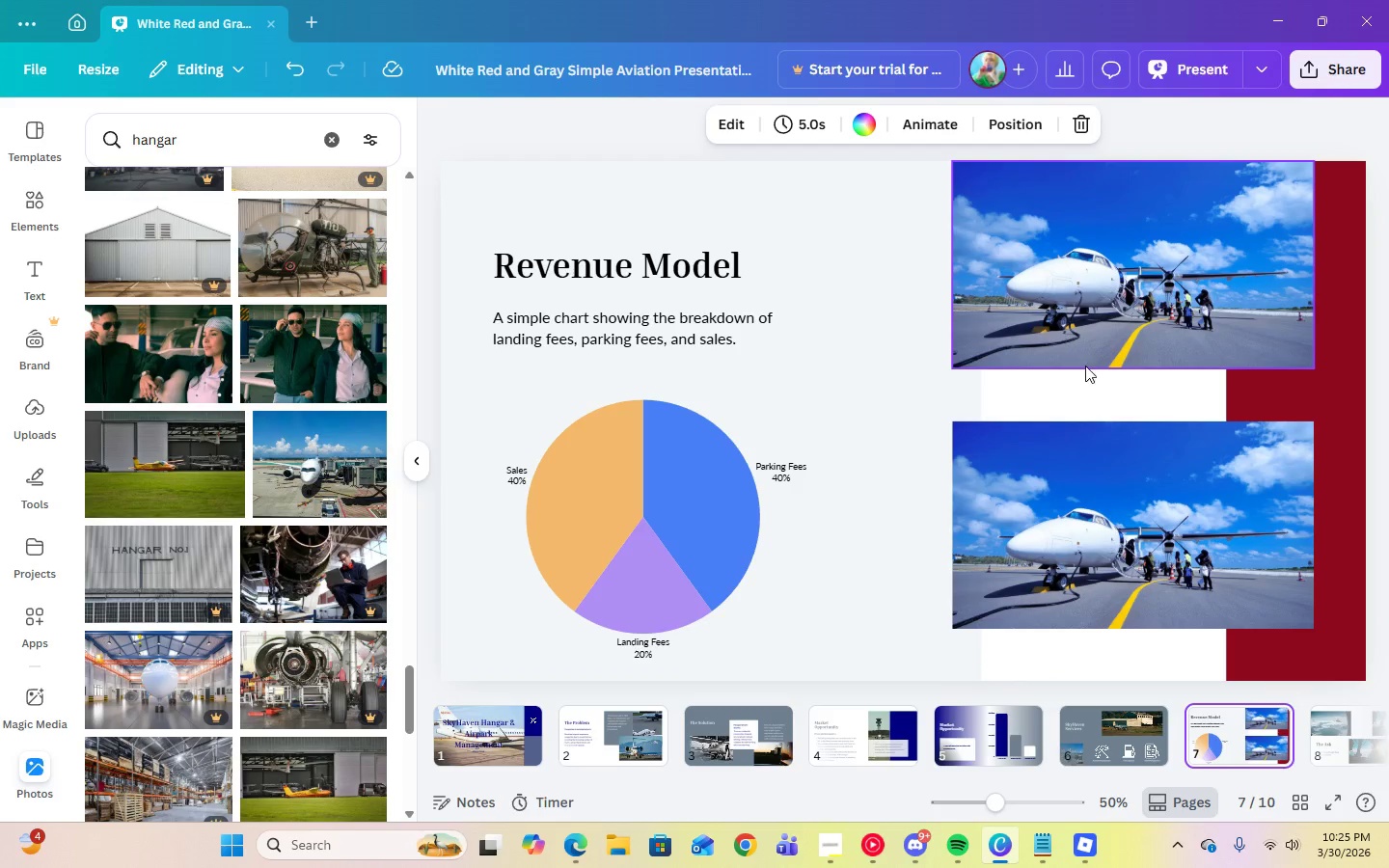 
left_click([874, 372])
 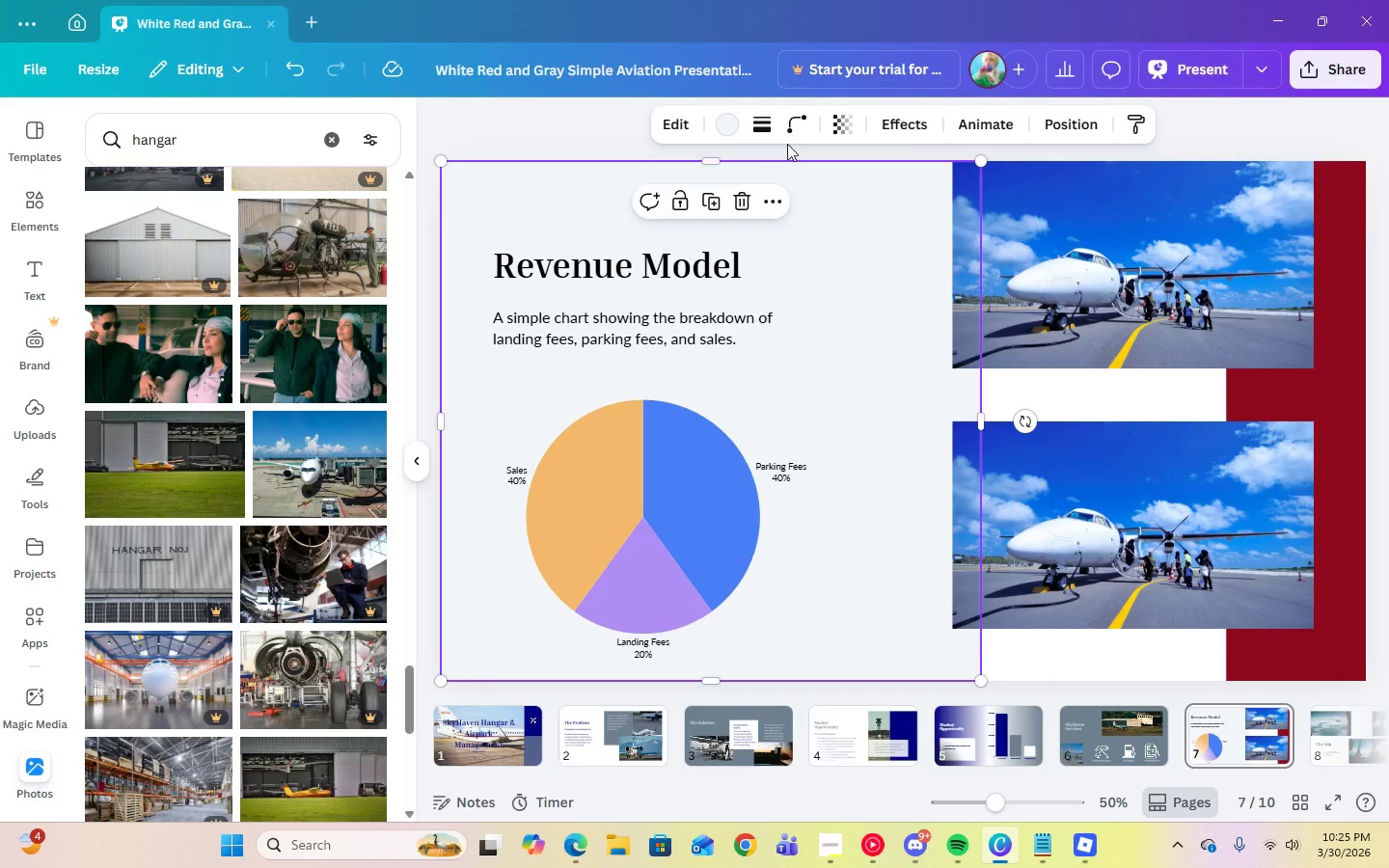 
left_click([729, 122])
 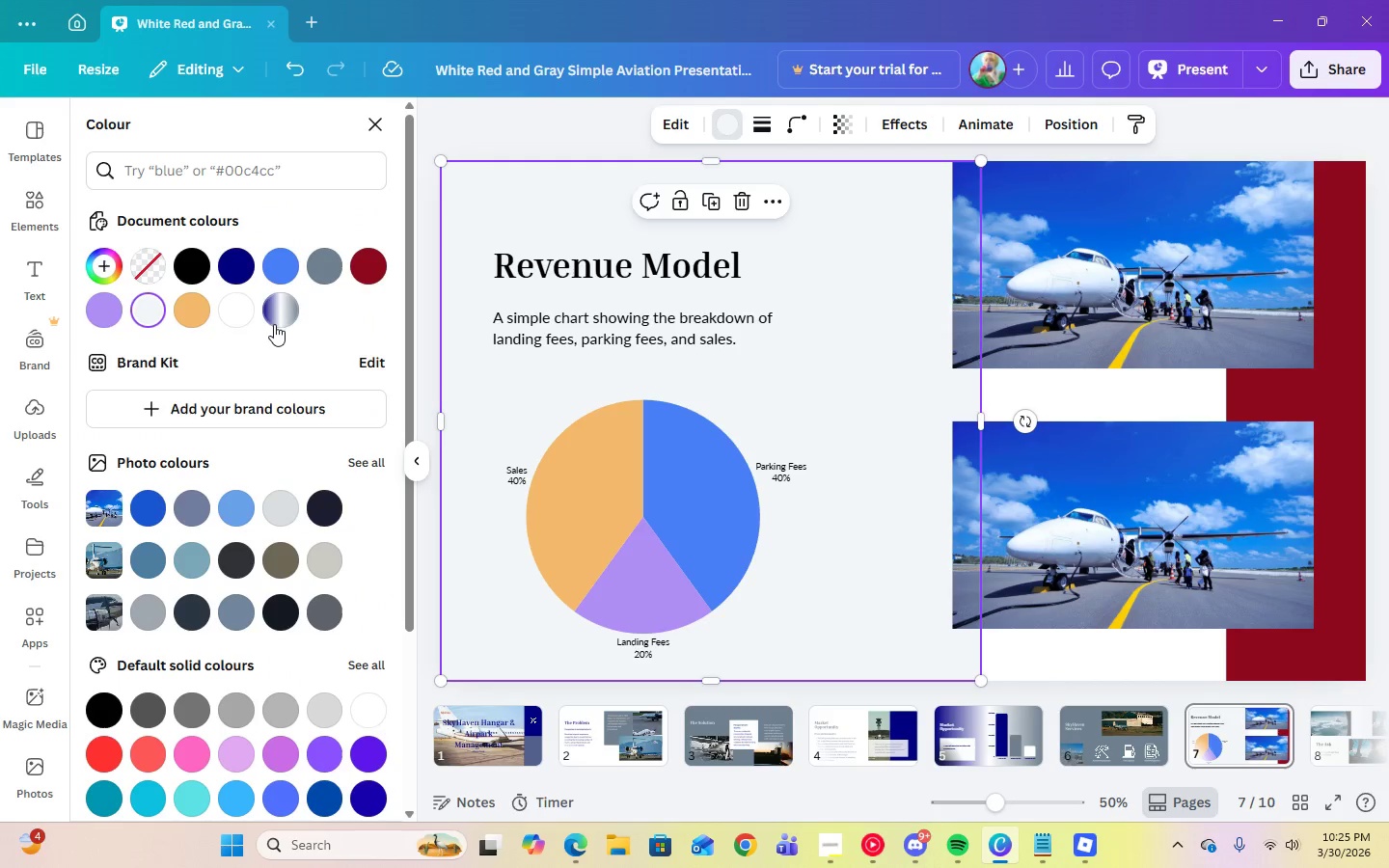 
left_click([274, 325])
 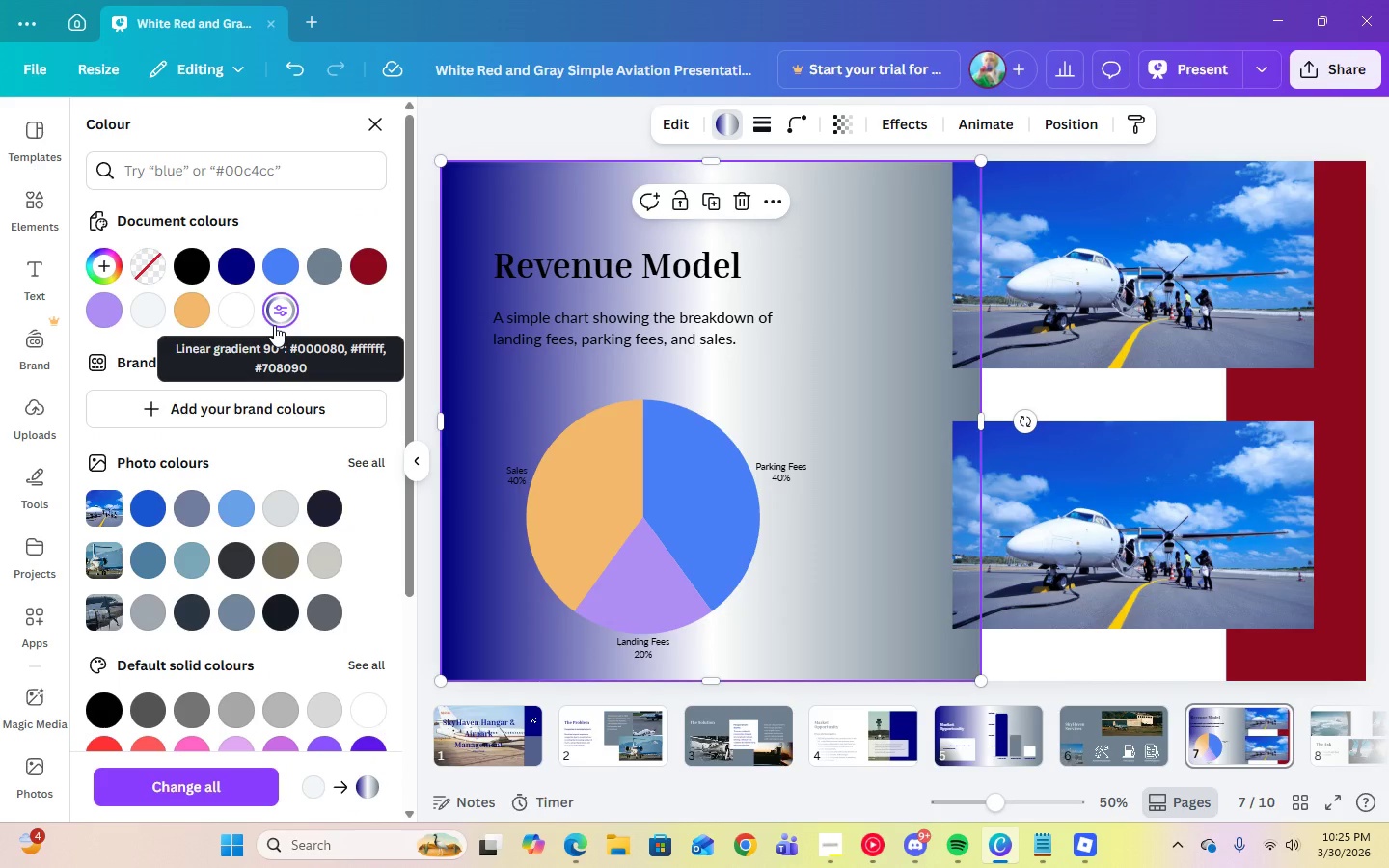 
left_click([633, 274])
 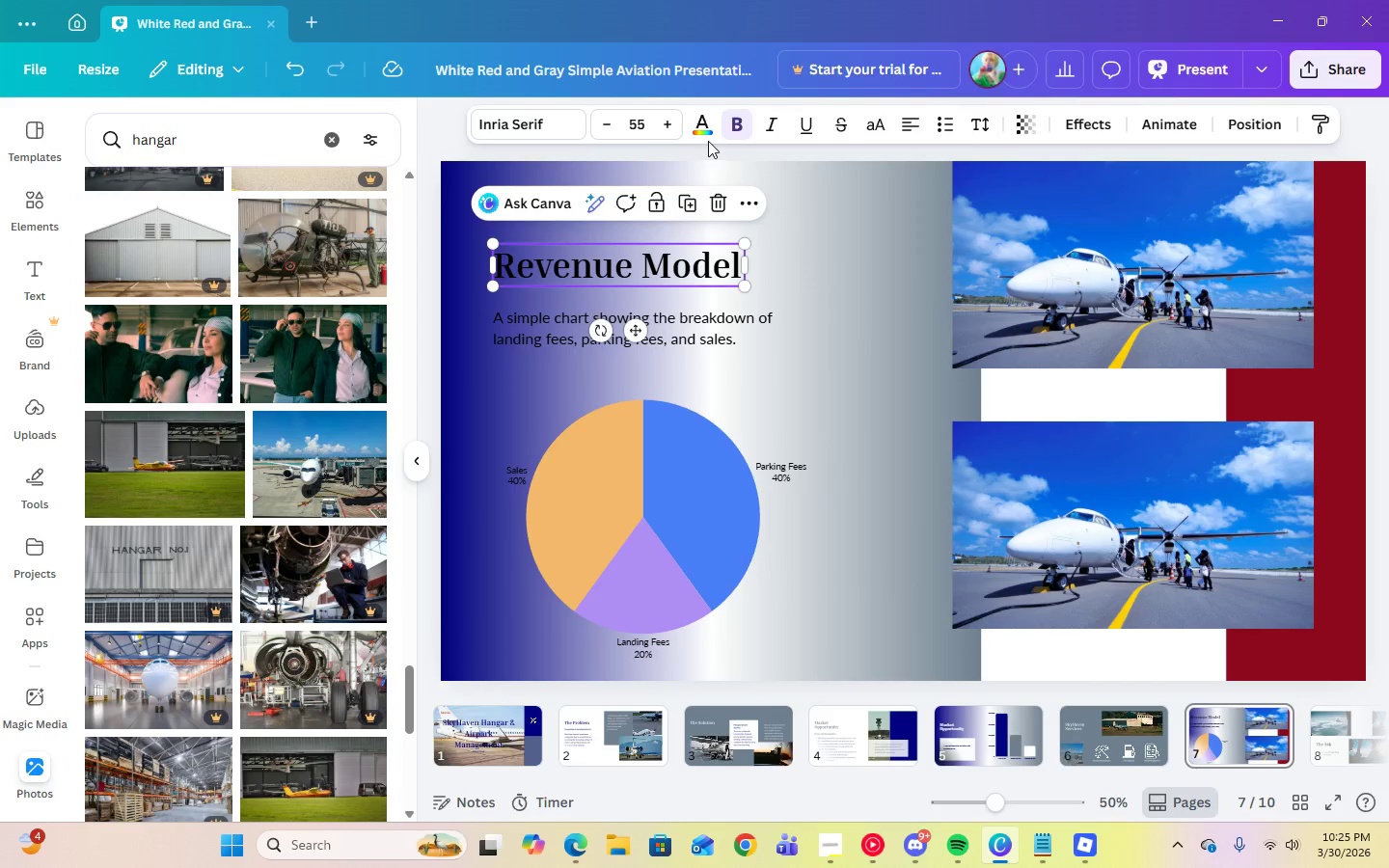 
left_click([705, 135])
 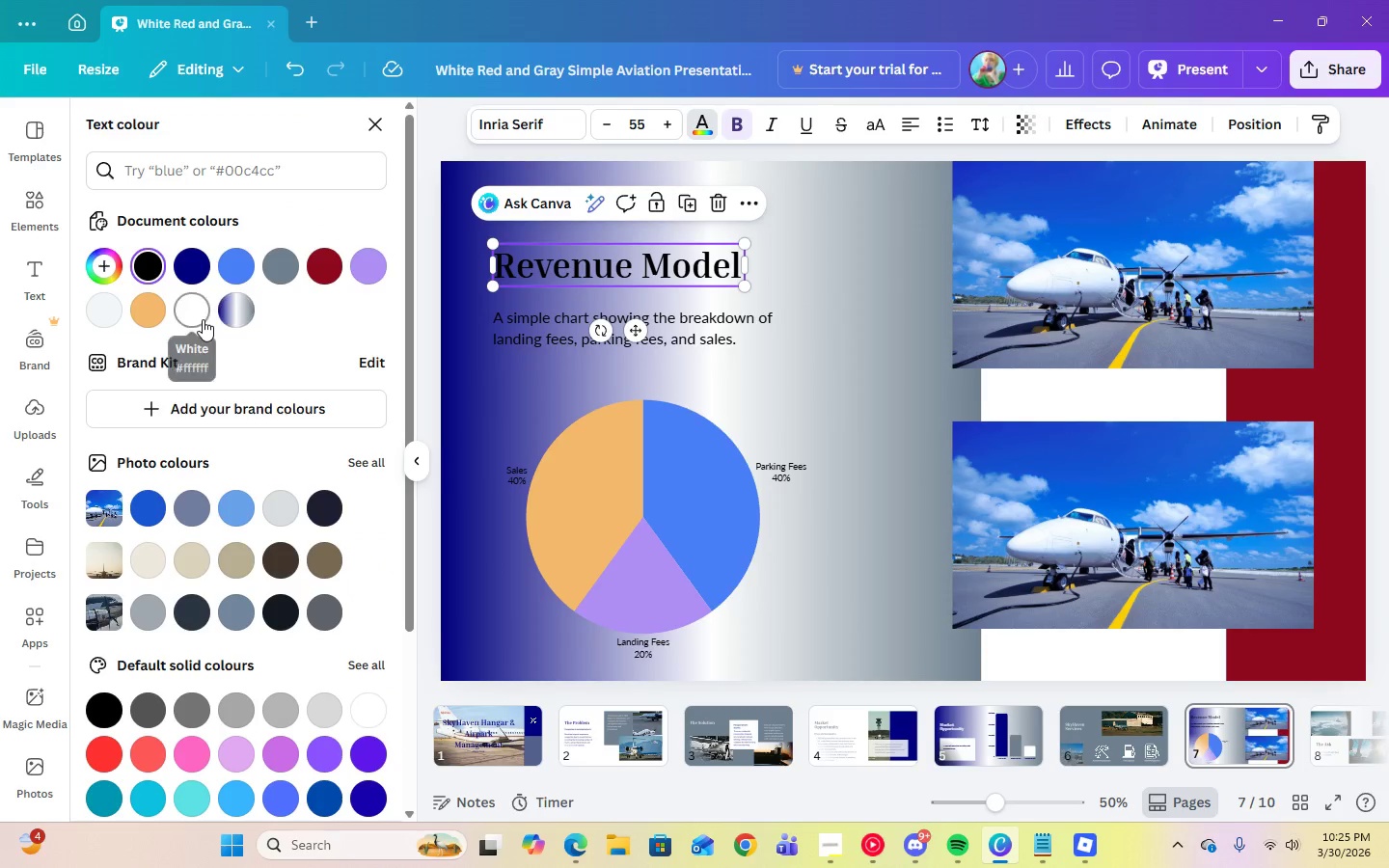 
left_click([203, 319])
 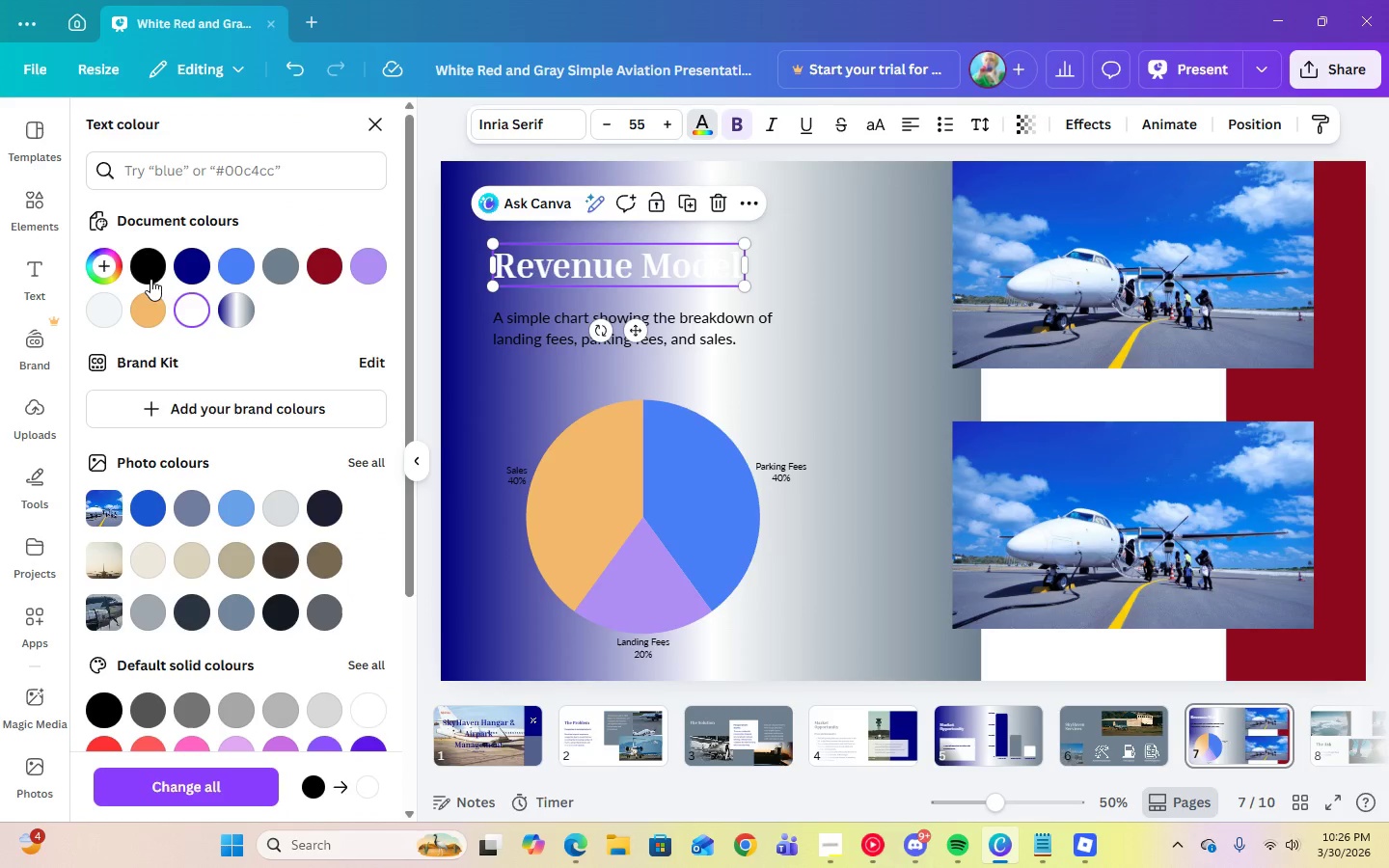 
left_click([194, 258])
 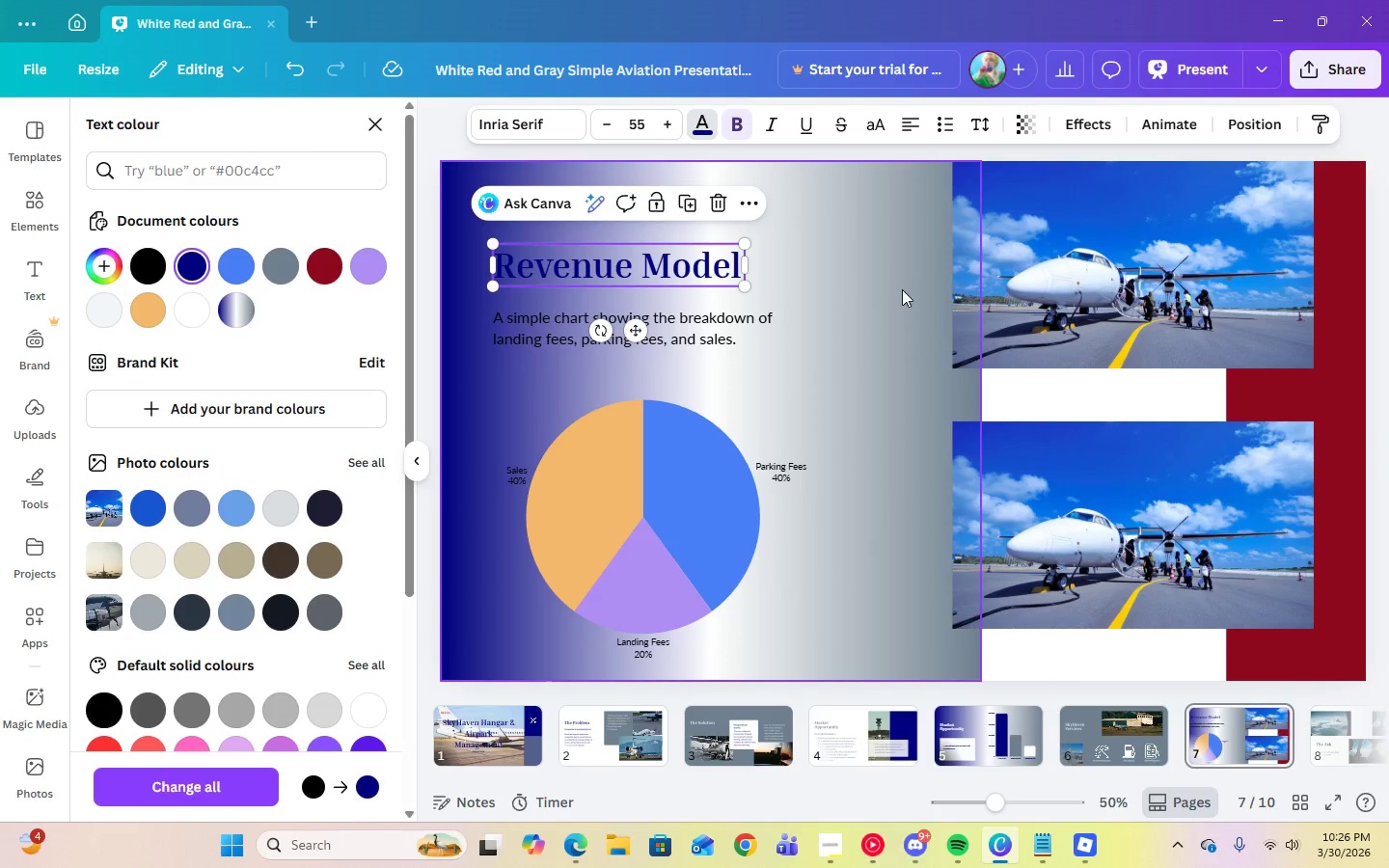 
wait(6.09)
 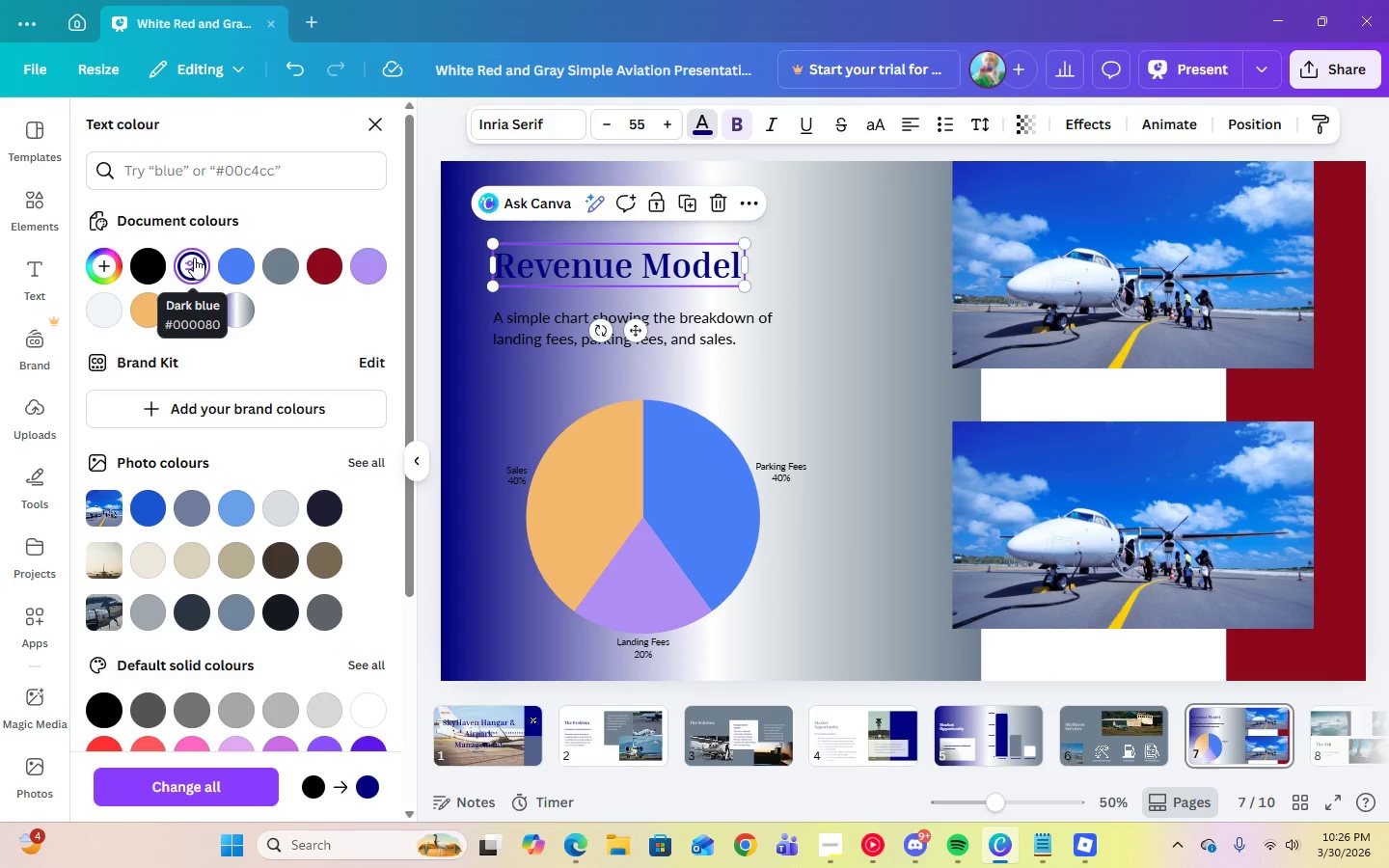 
left_click([230, 318])
 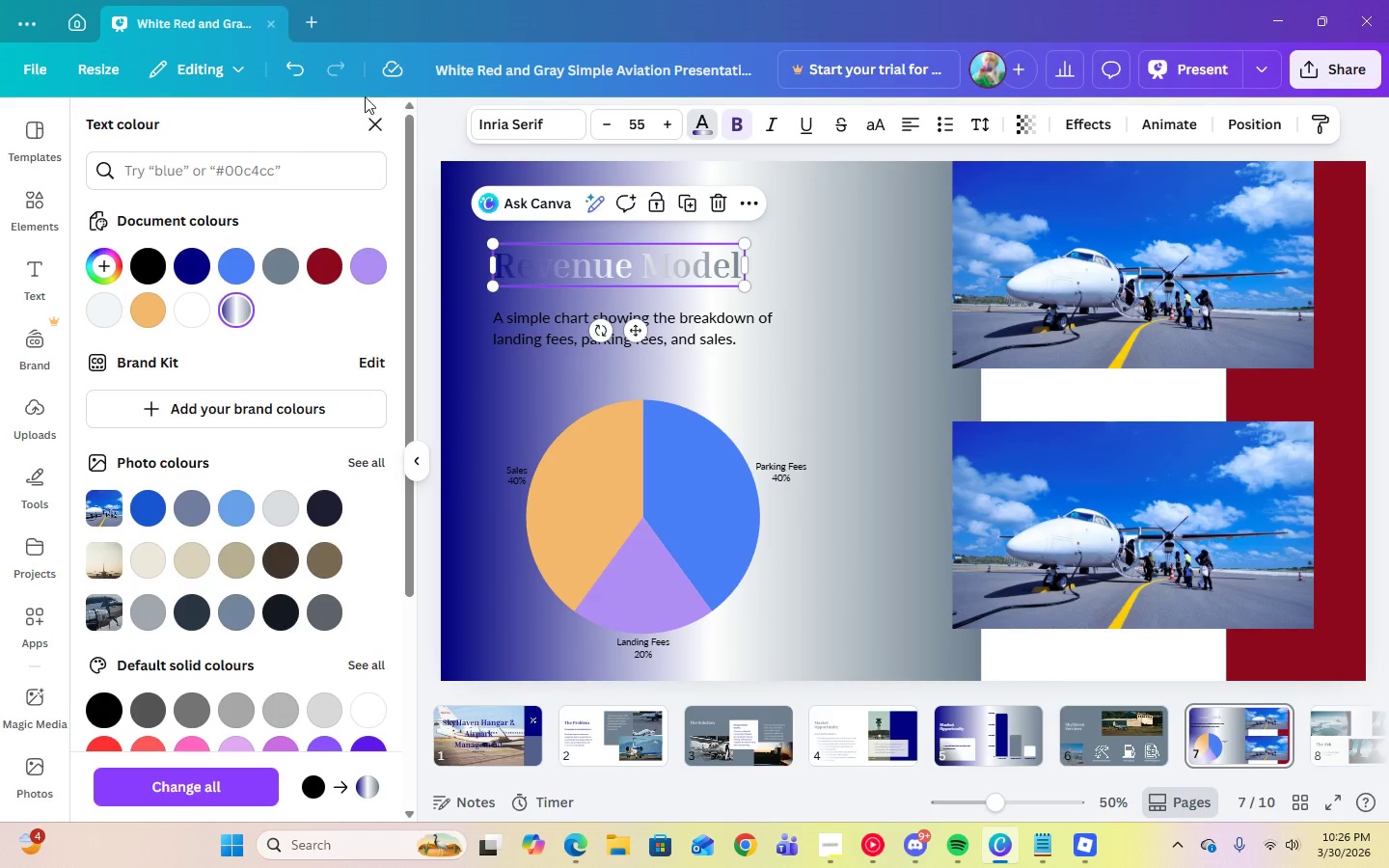 
left_click([286, 79])
 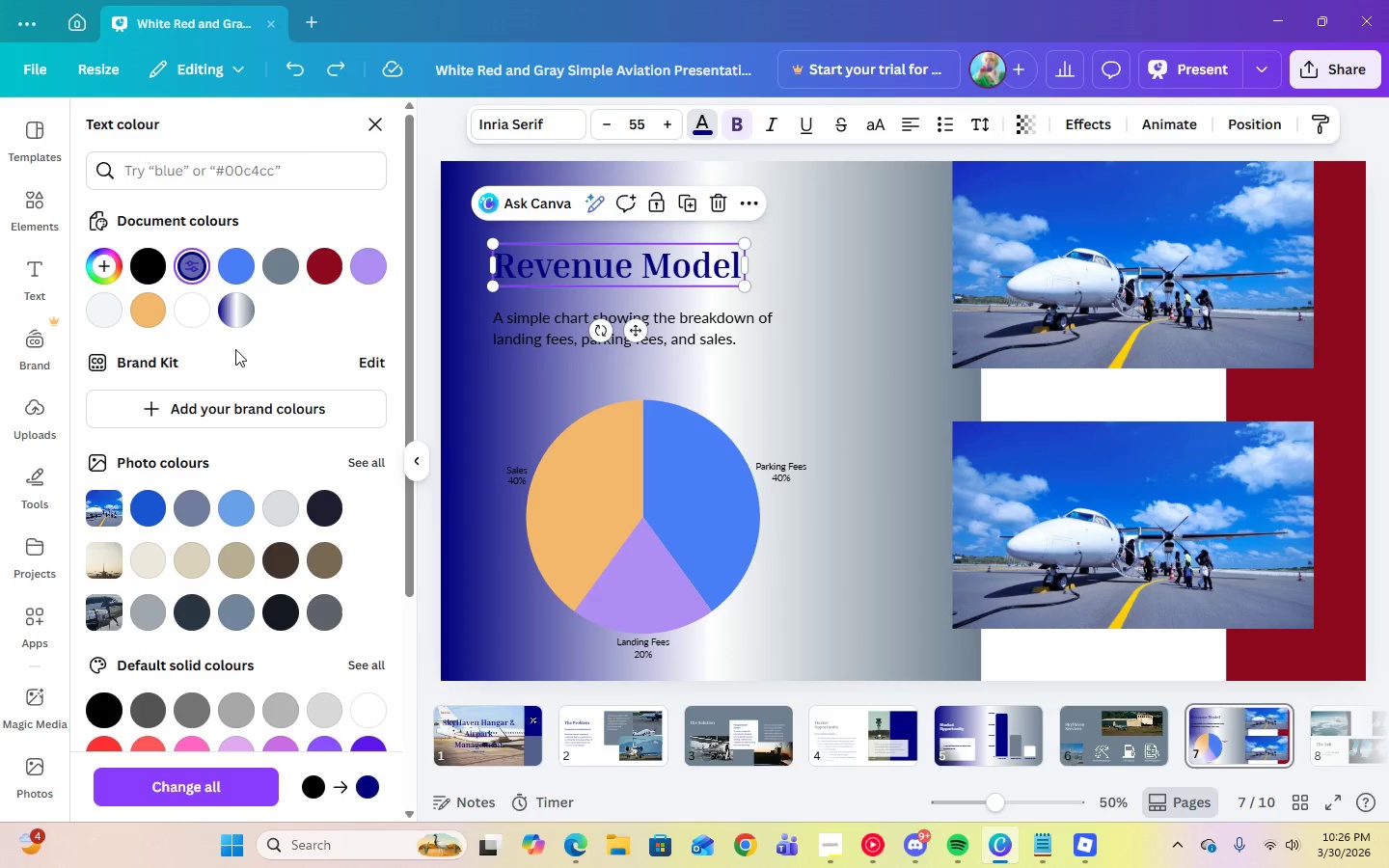 
left_click([843, 209])
 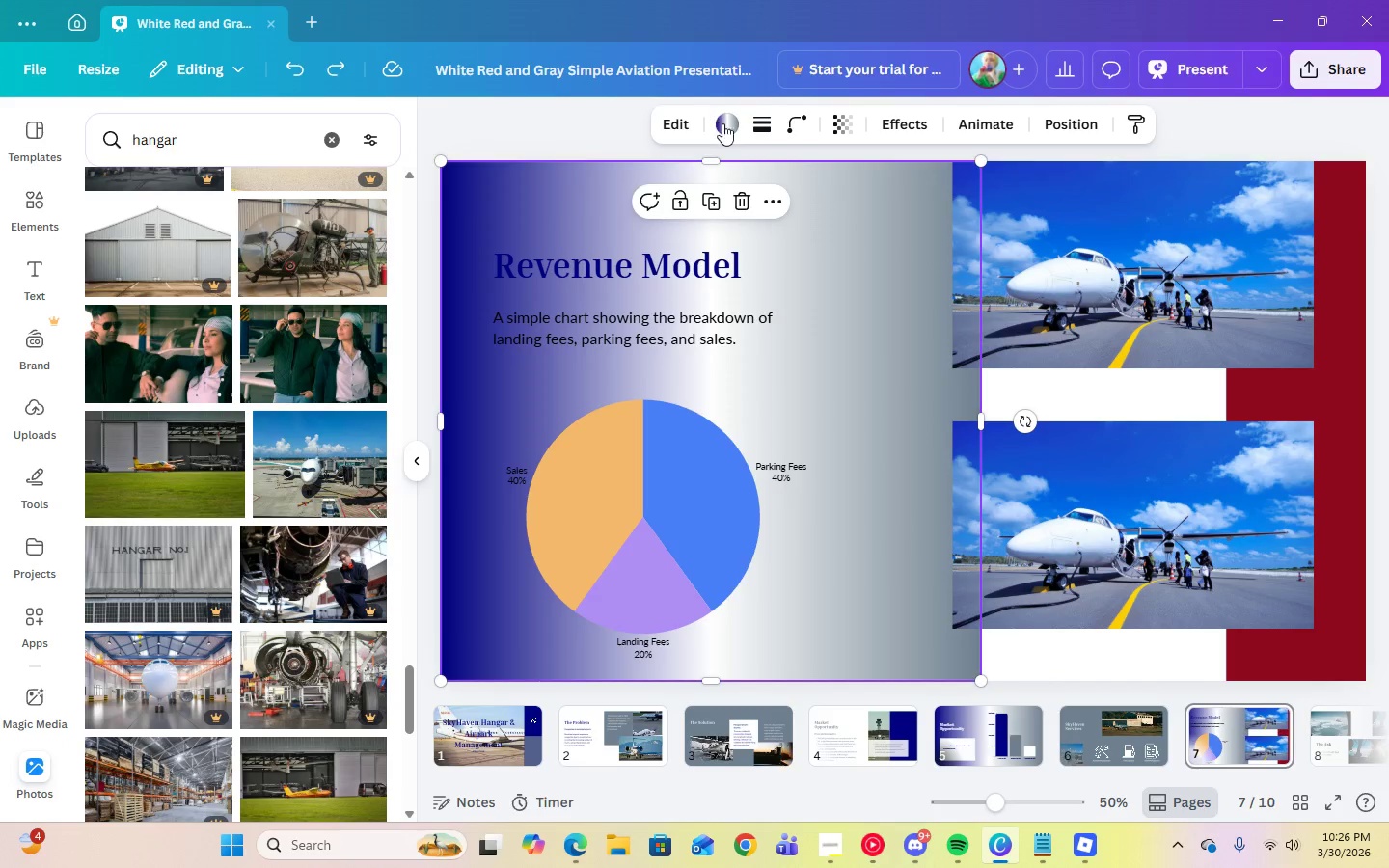 
left_click([730, 127])
 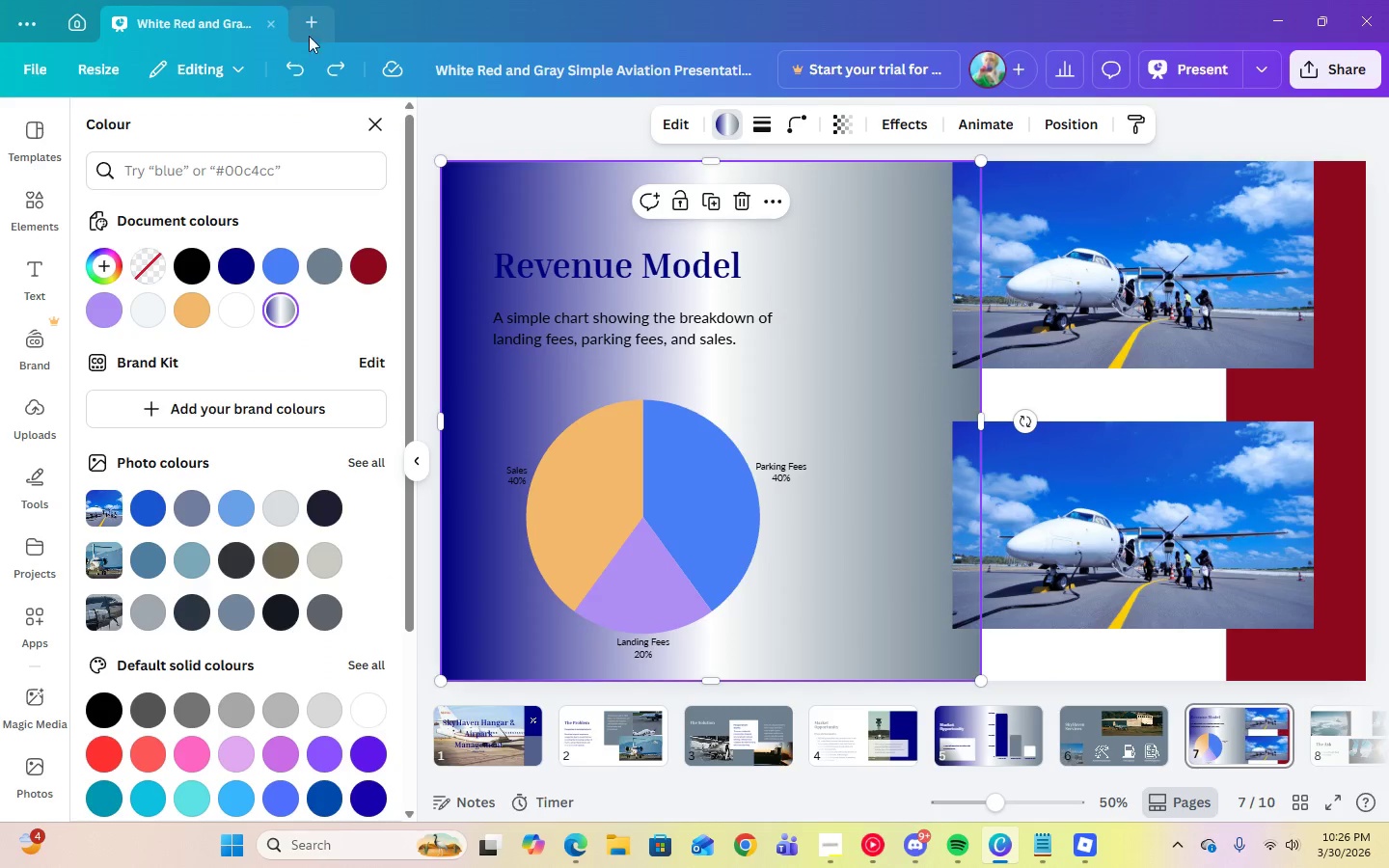 
left_click([271, 317])
 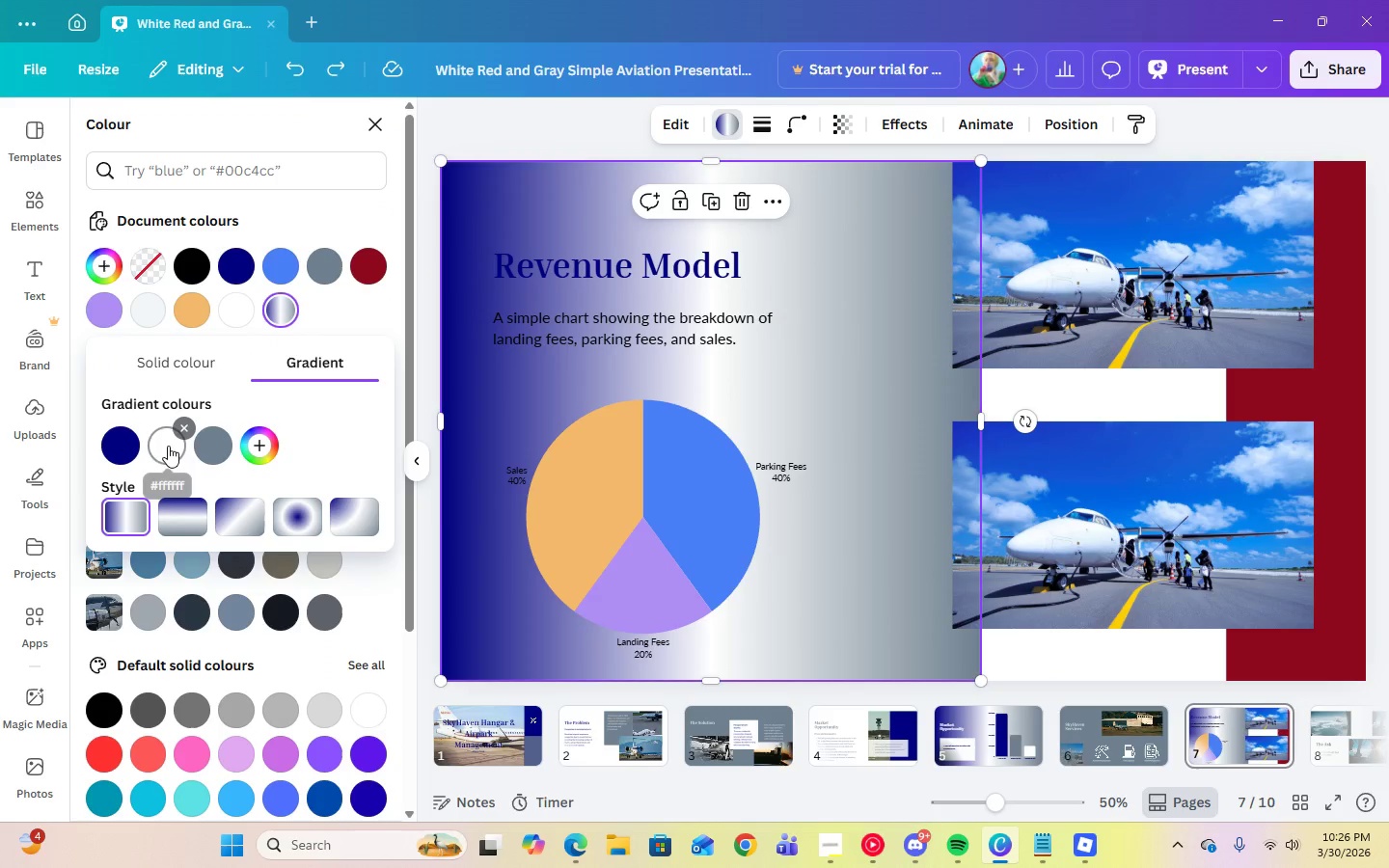 
left_click_drag(start_coordinate=[167, 447], to_coordinate=[150, 448])
 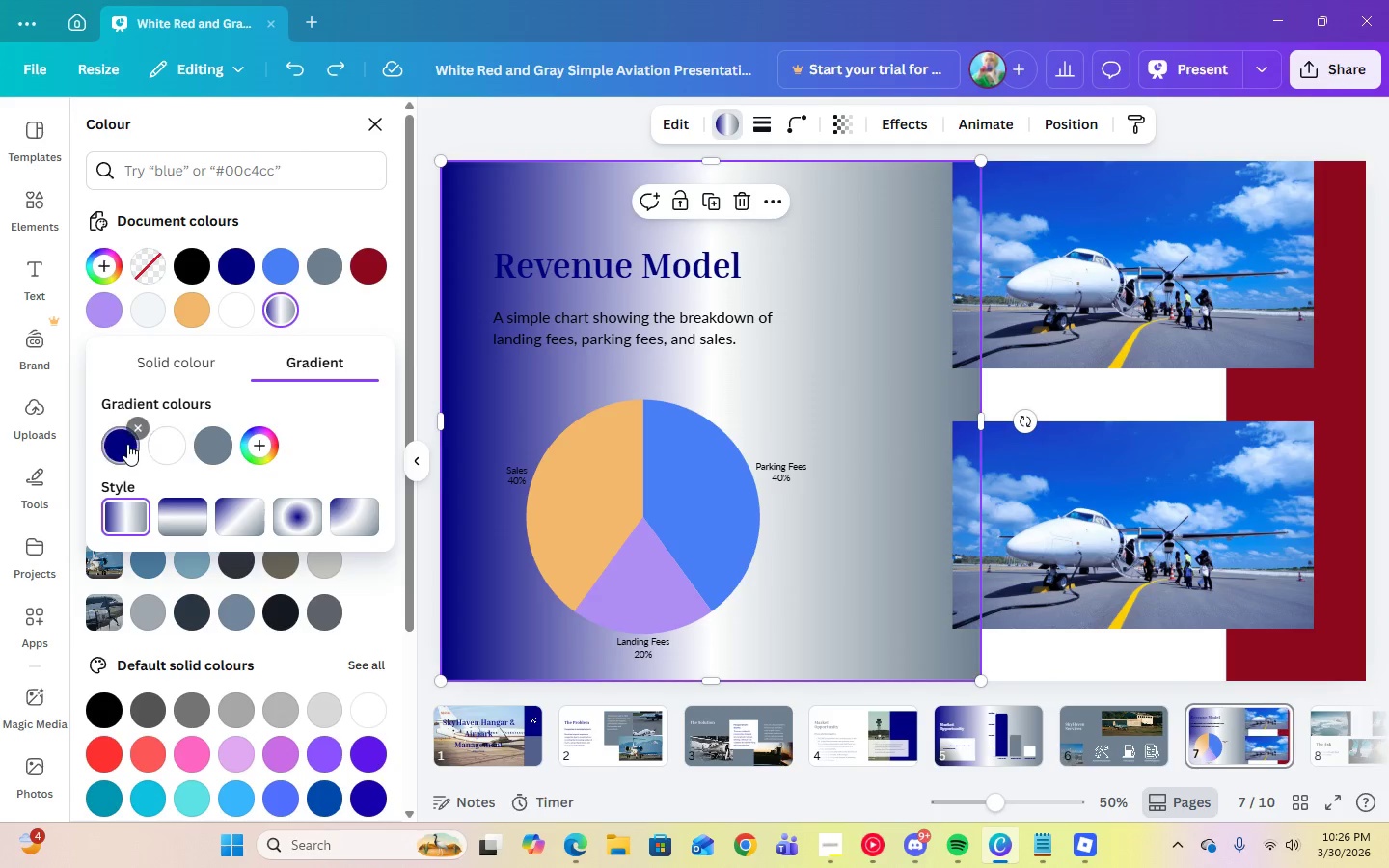 
left_click_drag(start_coordinate=[125, 444], to_coordinate=[204, 442])
 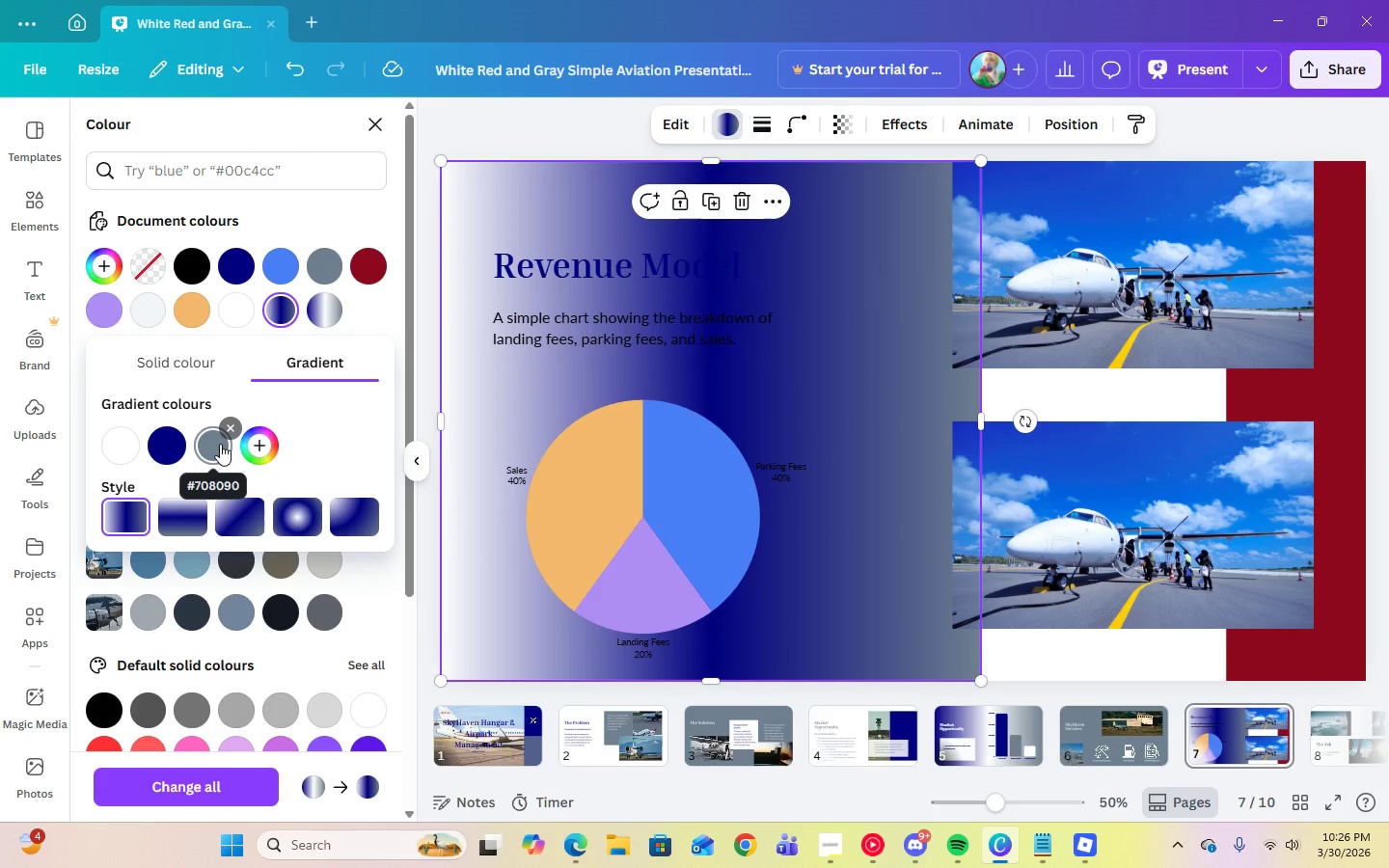 
left_click([567, 272])
 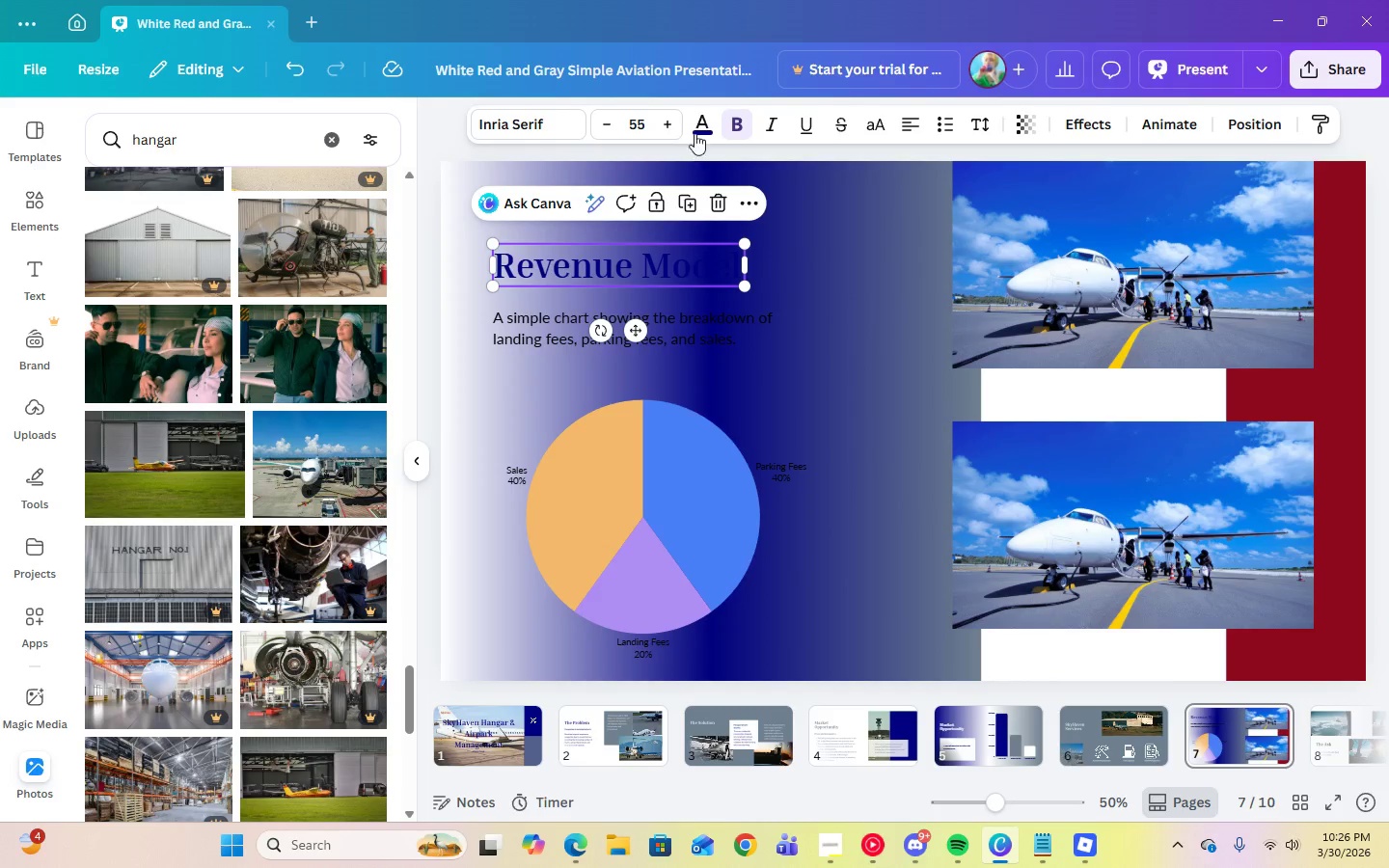 
left_click([702, 120])
 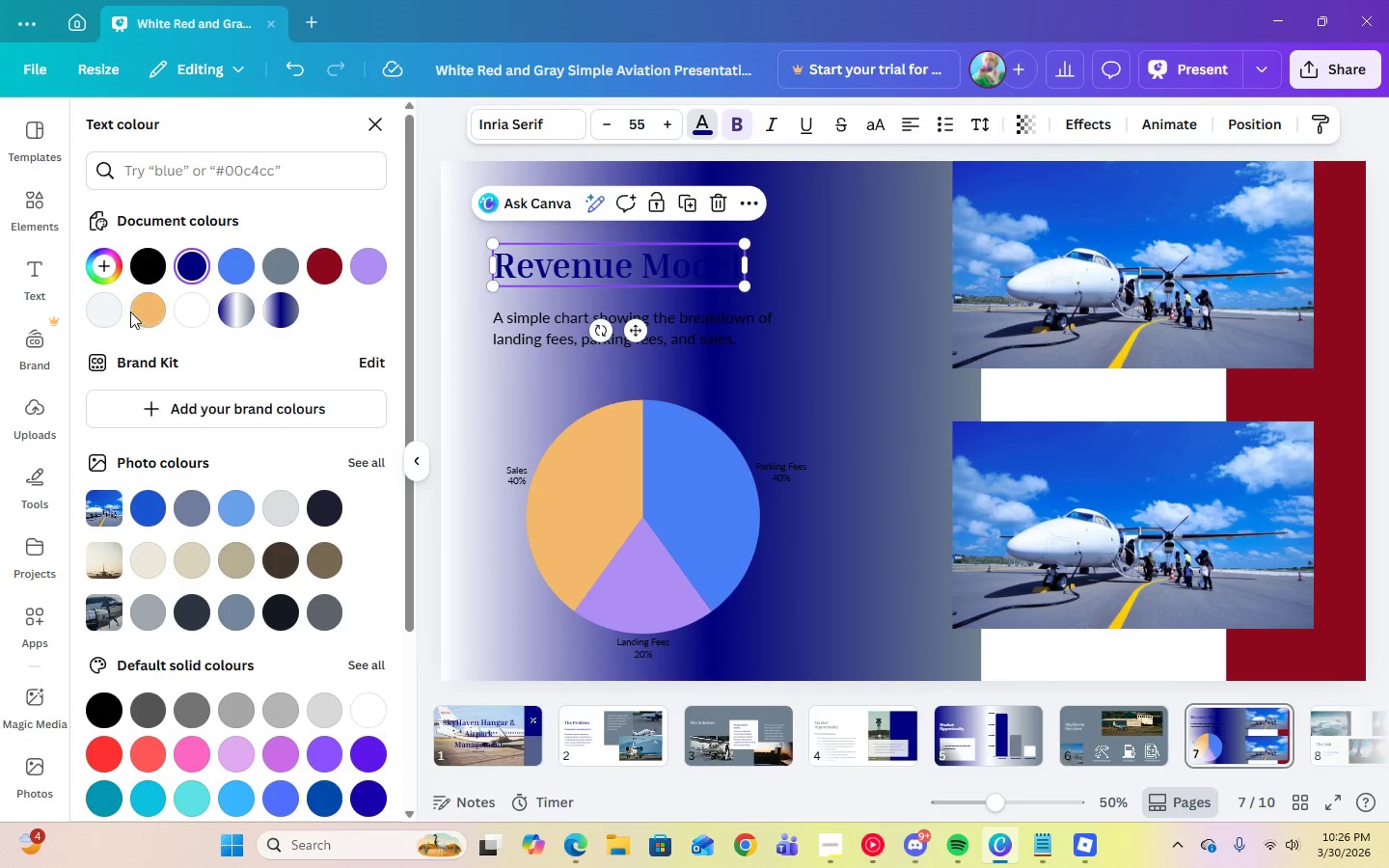 
left_click([191, 312])
 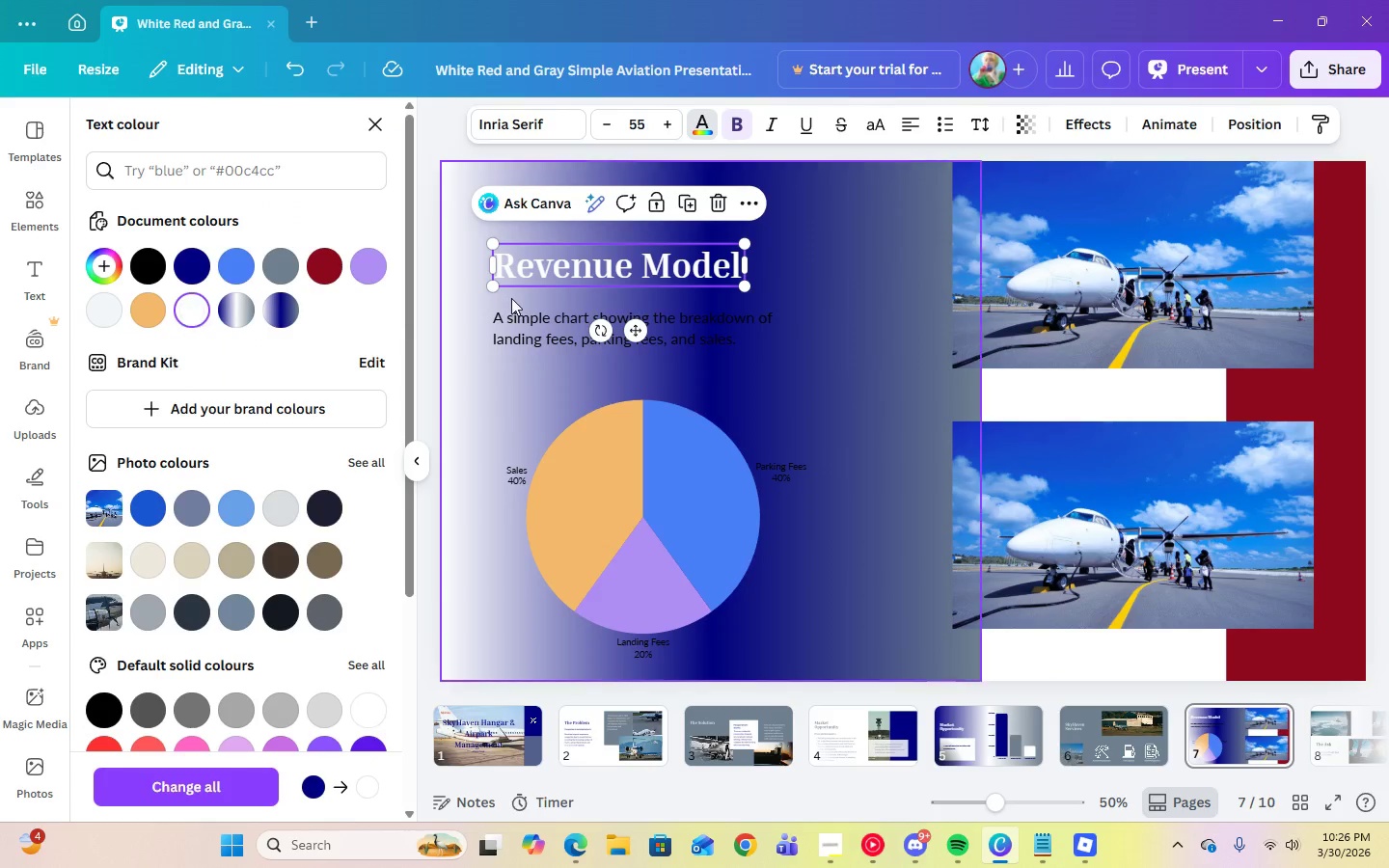 
left_click([525, 327])
 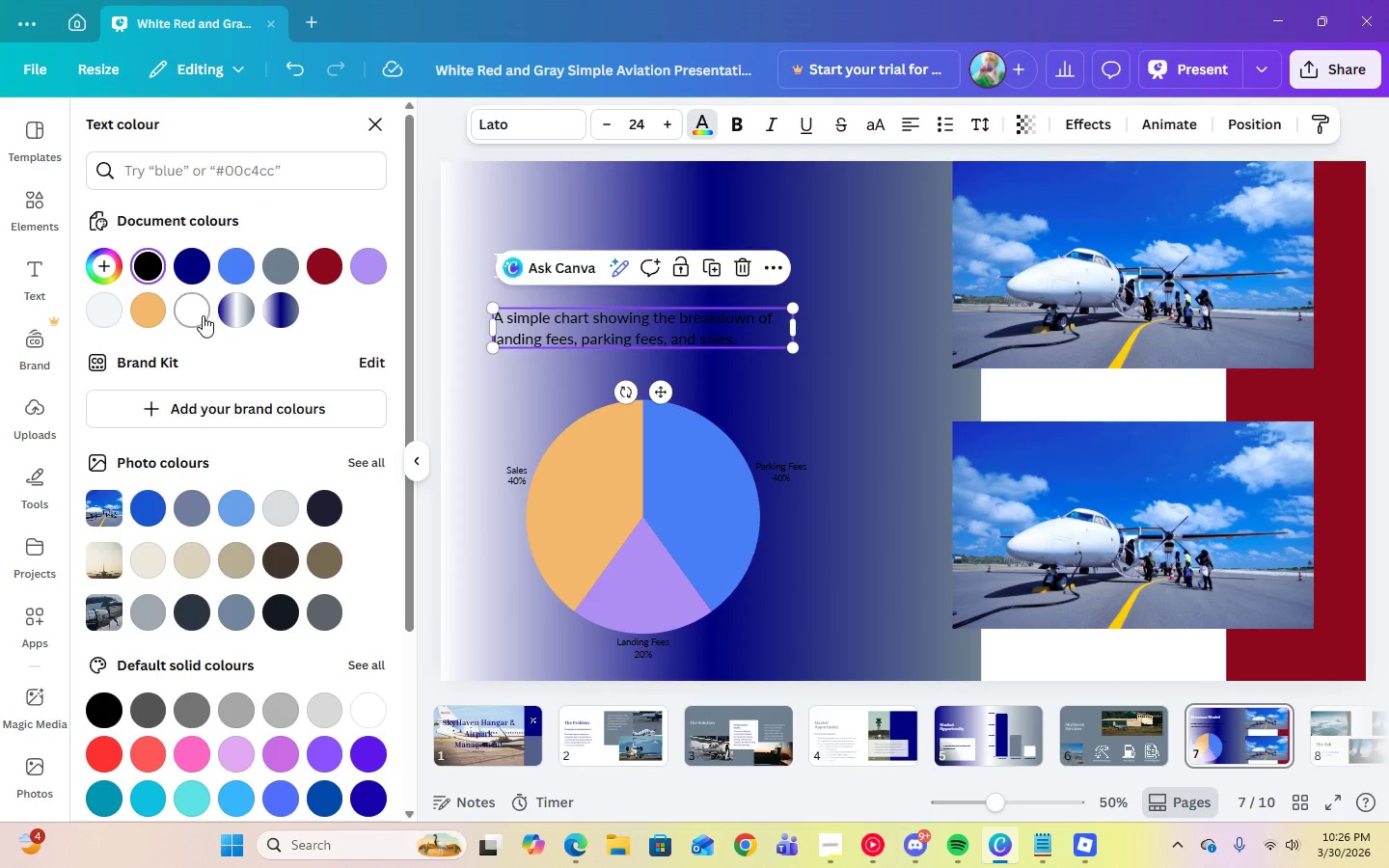 
left_click([201, 315])
 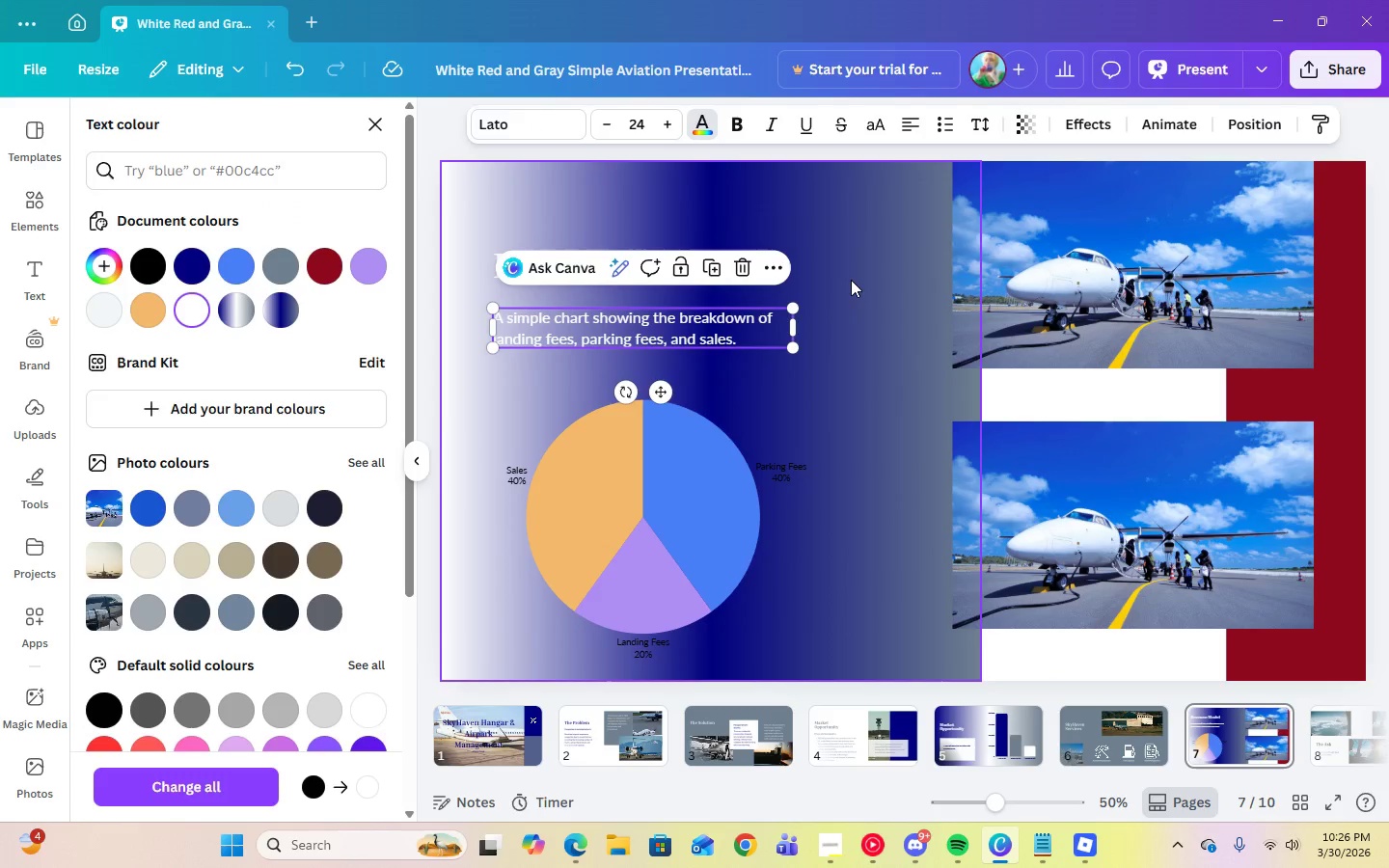 
left_click([858, 279])
 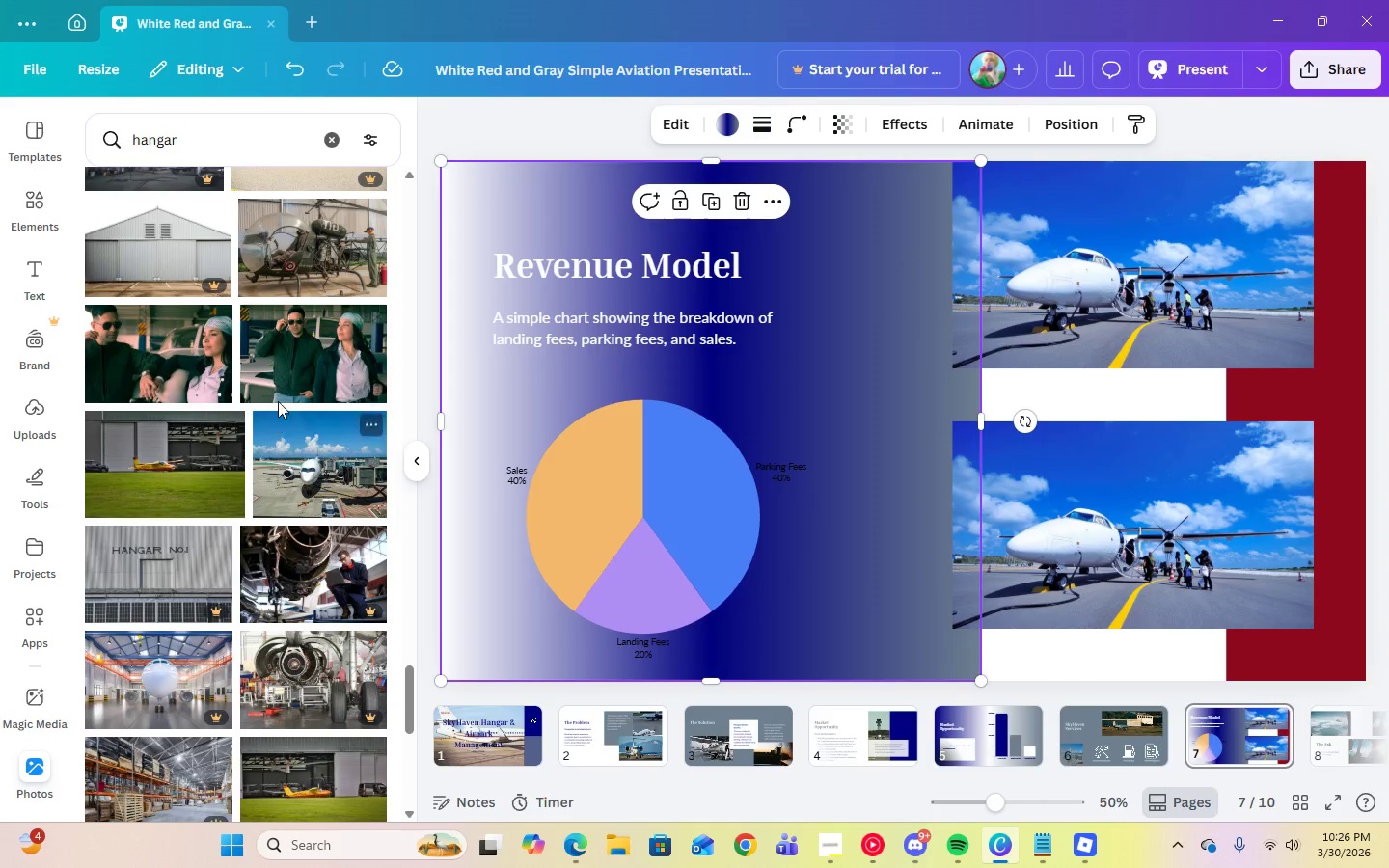 
left_click([728, 128])
 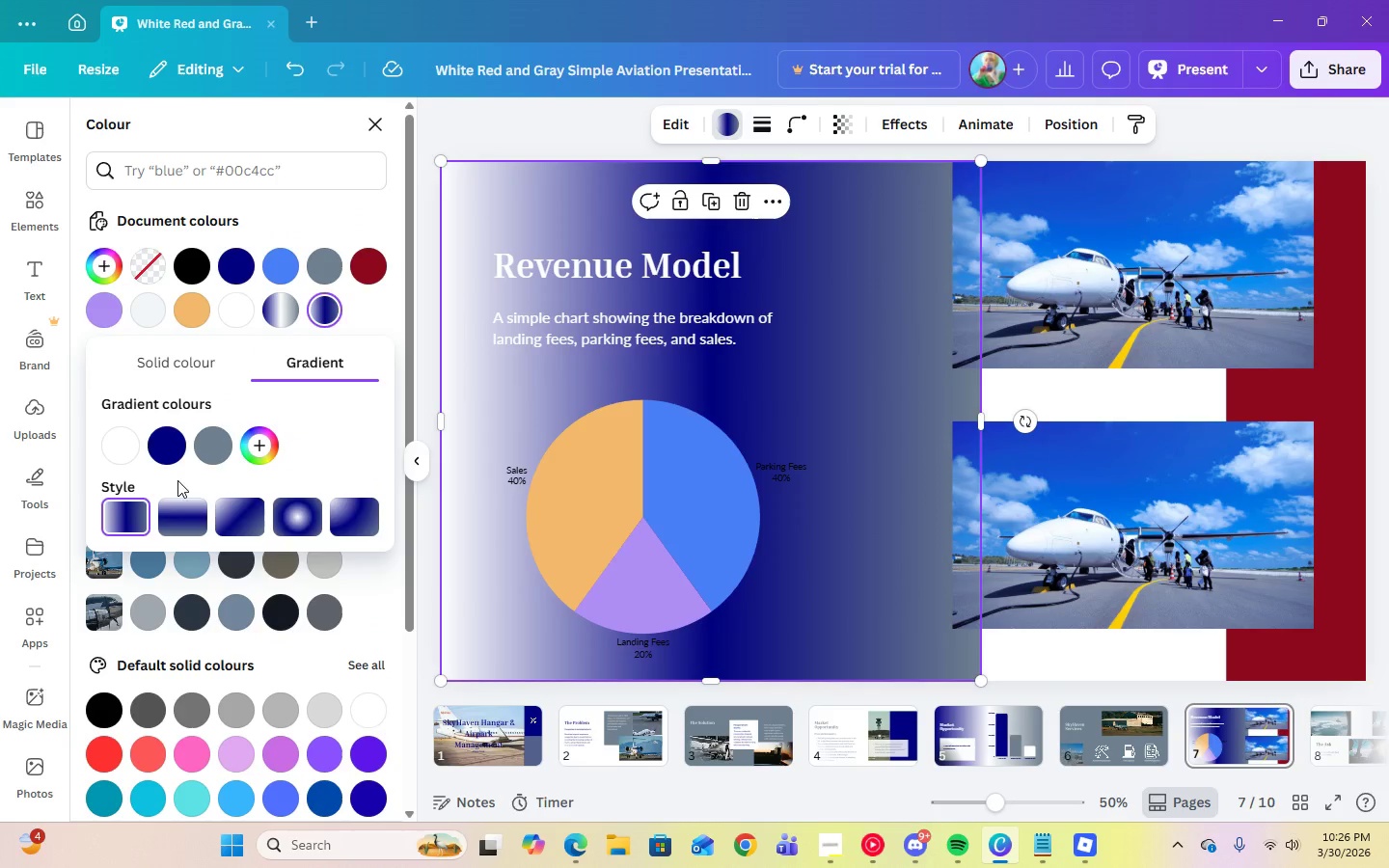 
left_click_drag(start_coordinate=[208, 459], to_coordinate=[146, 452])
 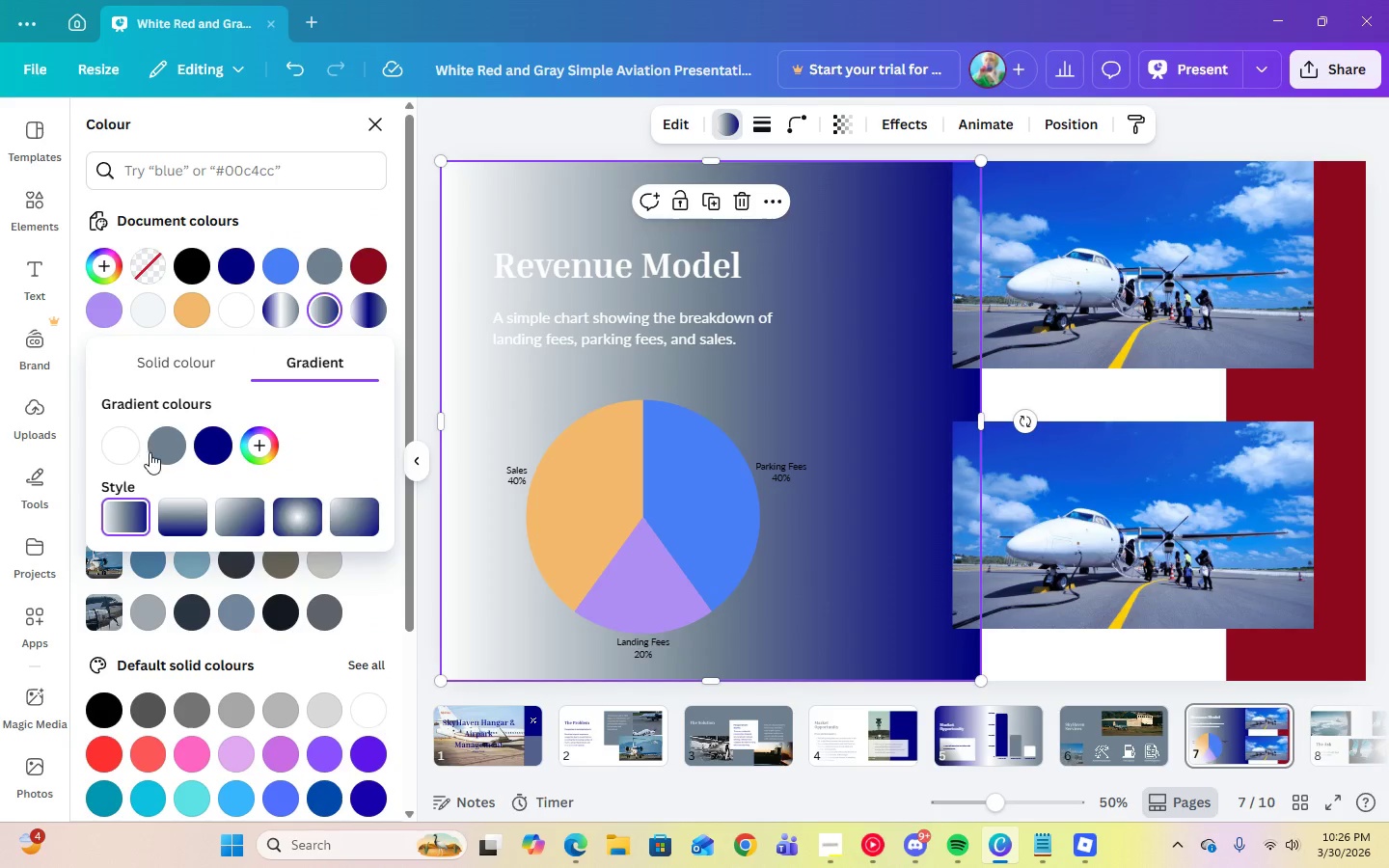 
left_click_drag(start_coordinate=[207, 447], to_coordinate=[154, 448])
 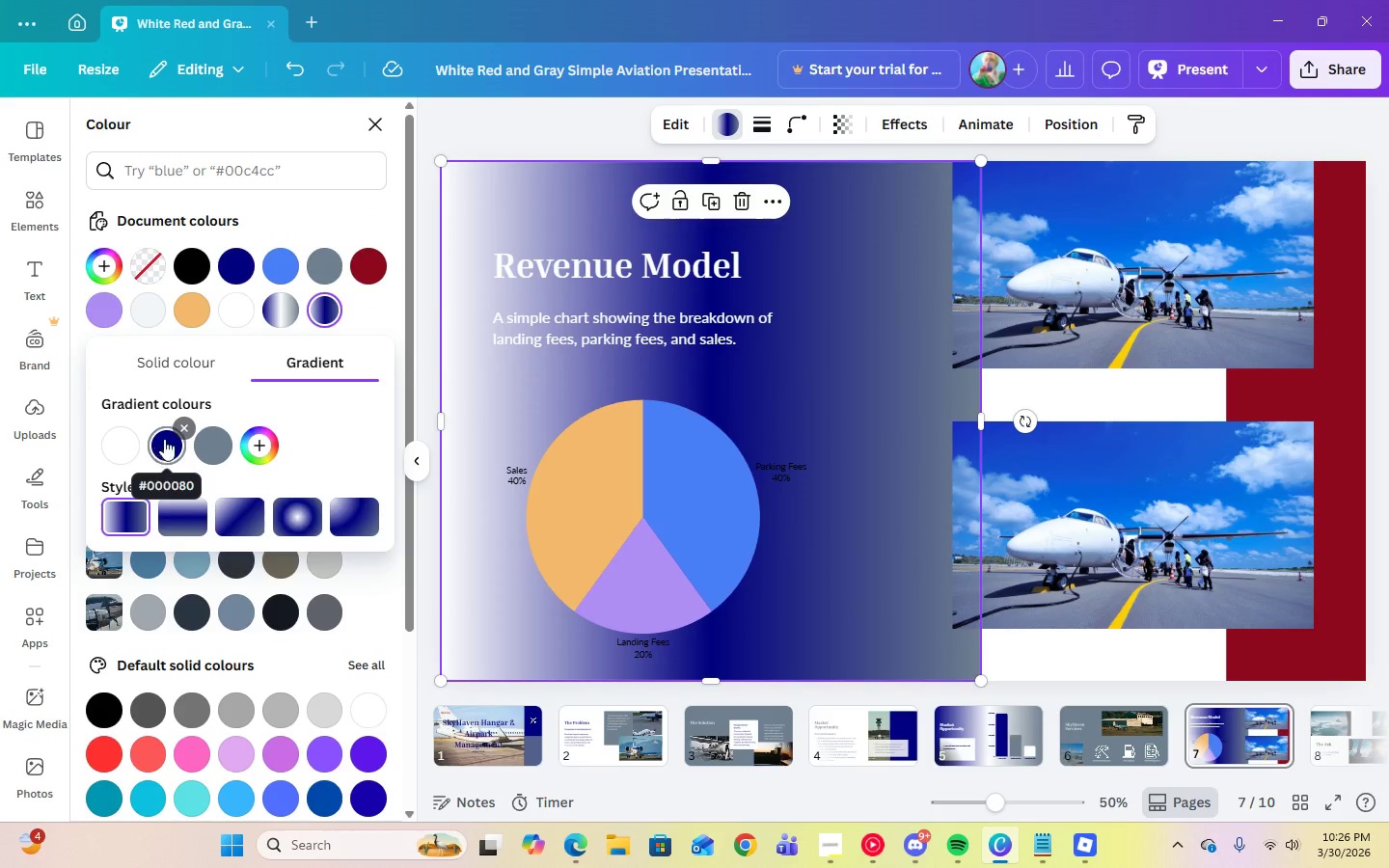 
left_click([181, 429])
 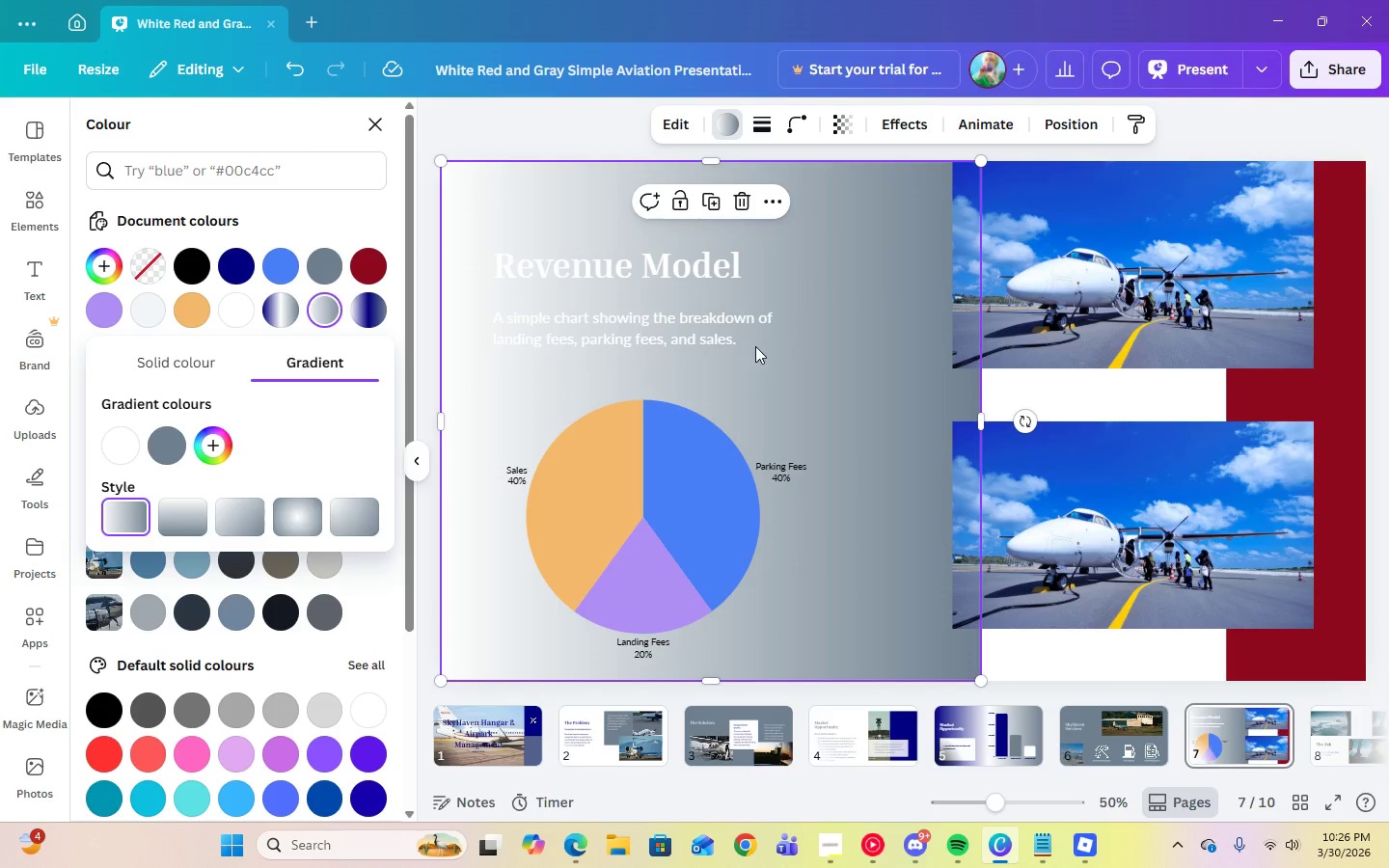 
left_click([720, 271])
 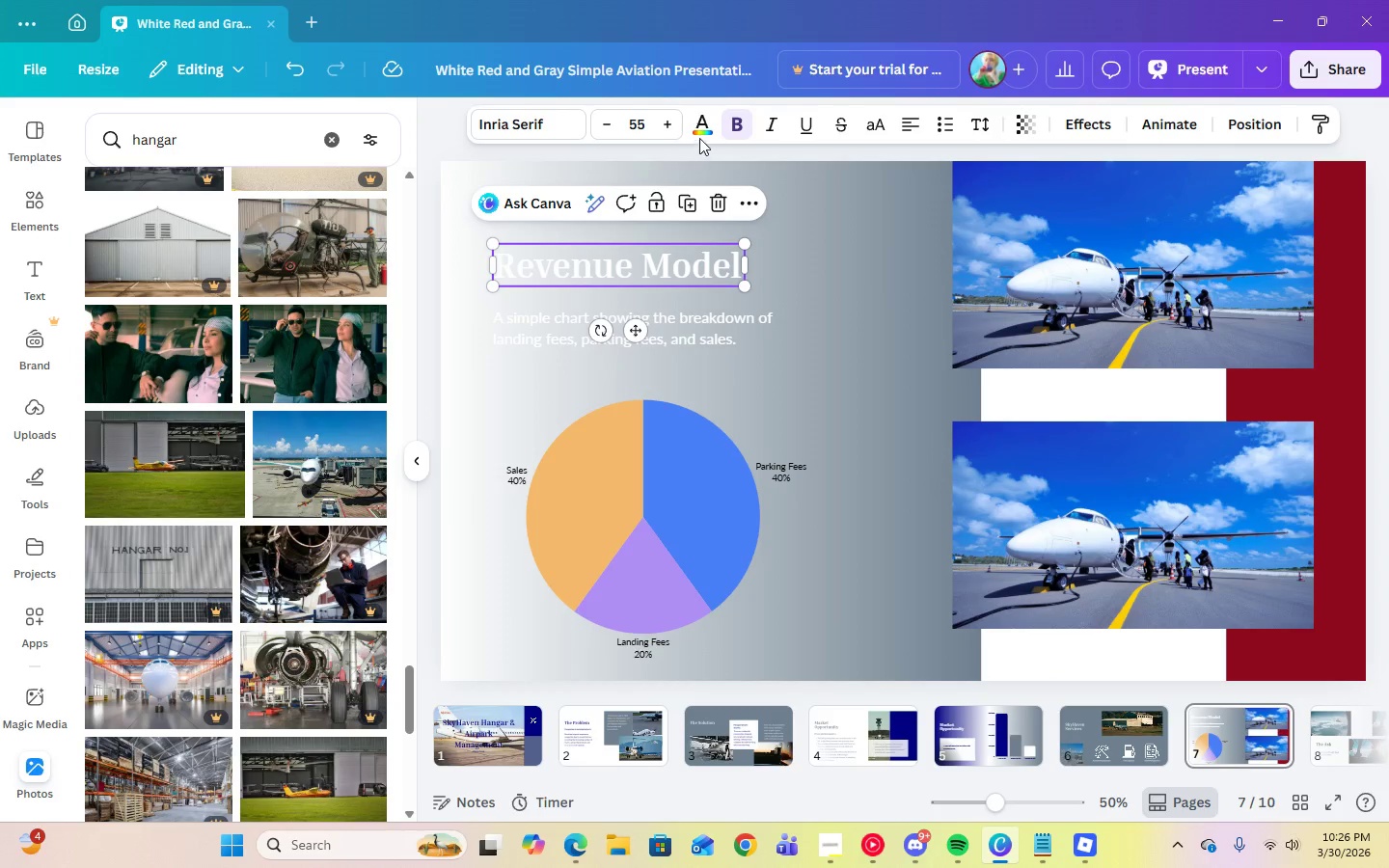 
left_click([701, 131])
 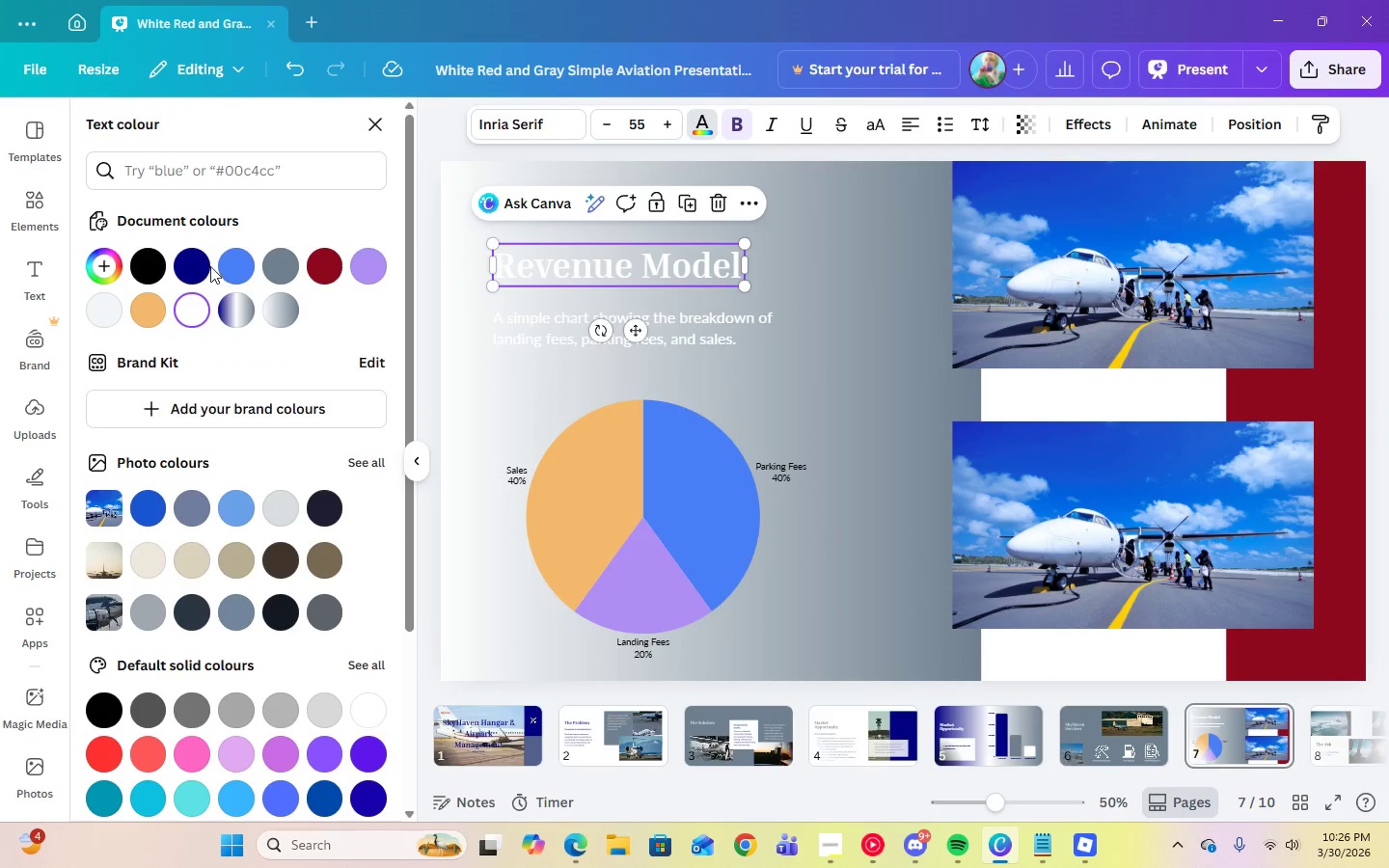 
left_click([205, 264])
 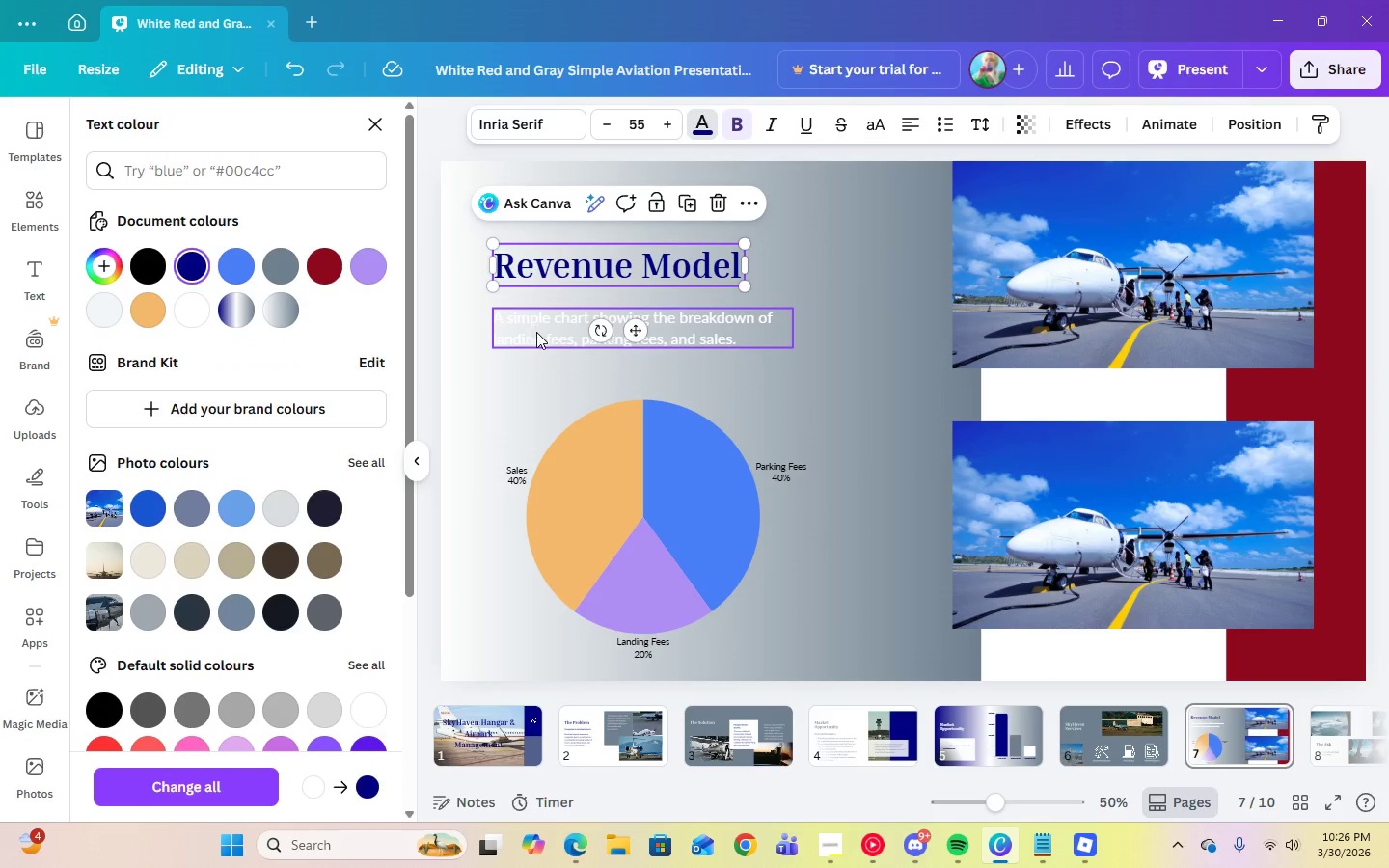 
left_click([536, 333])
 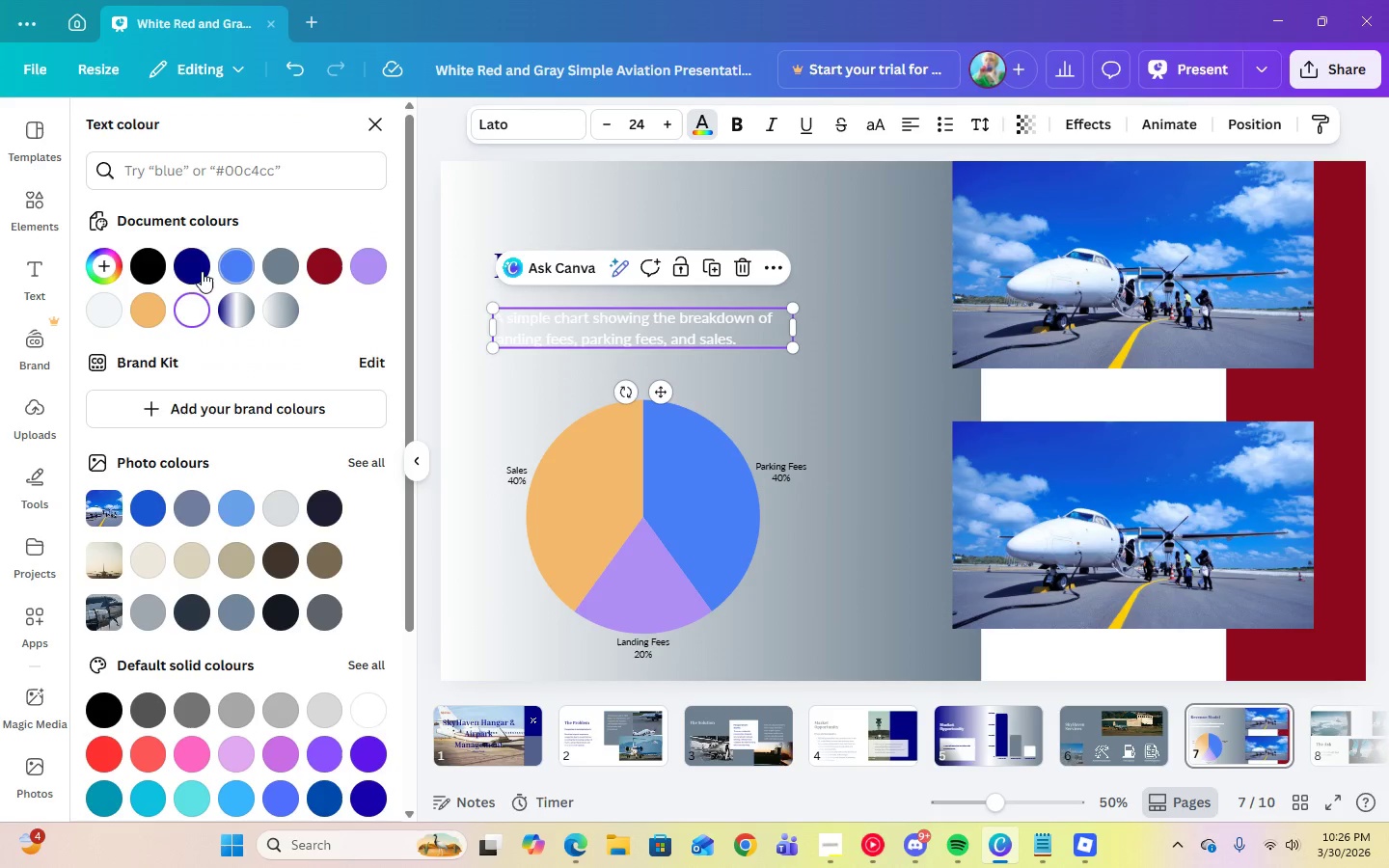 
left_click([196, 270])
 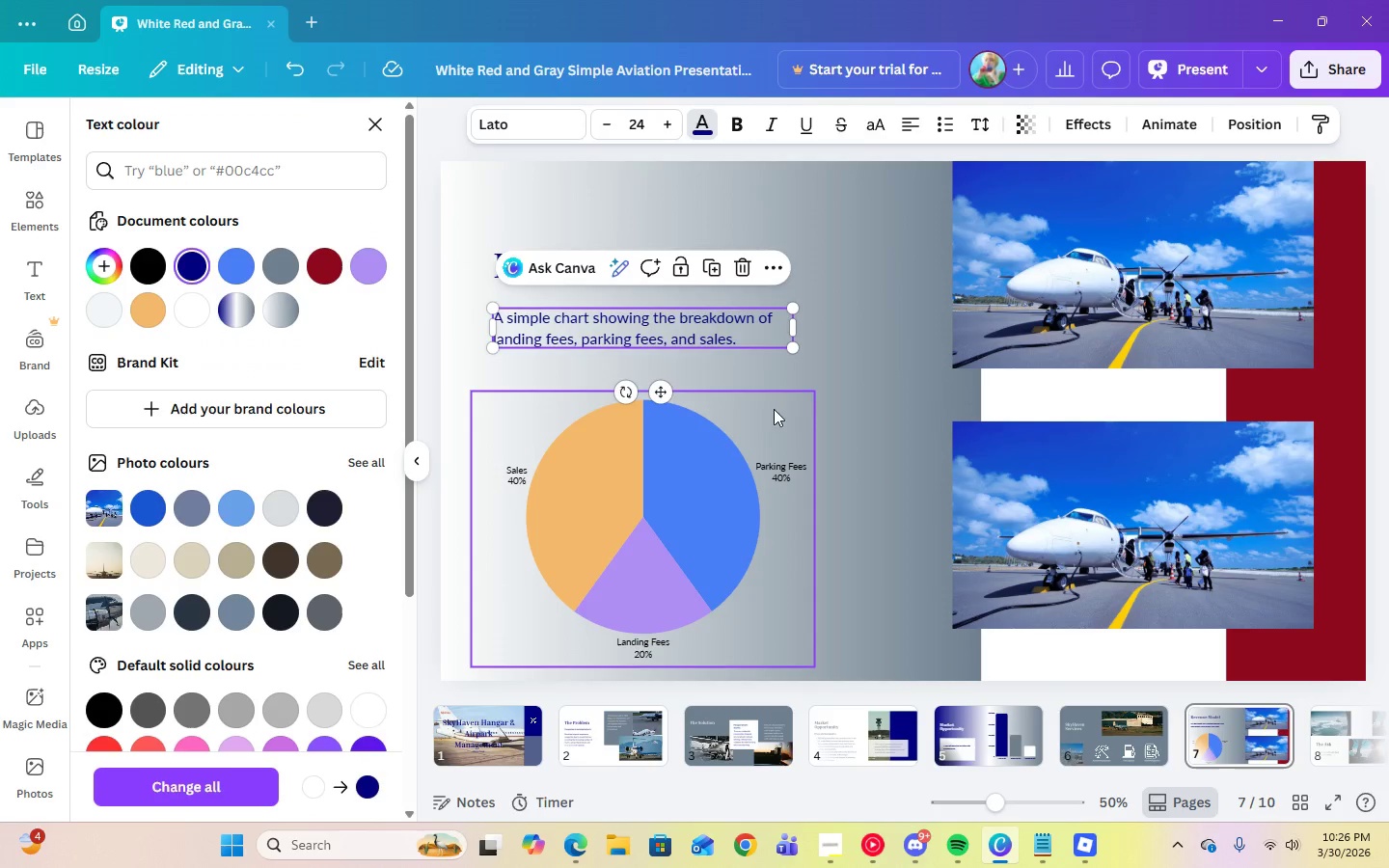 
left_click([810, 410])
 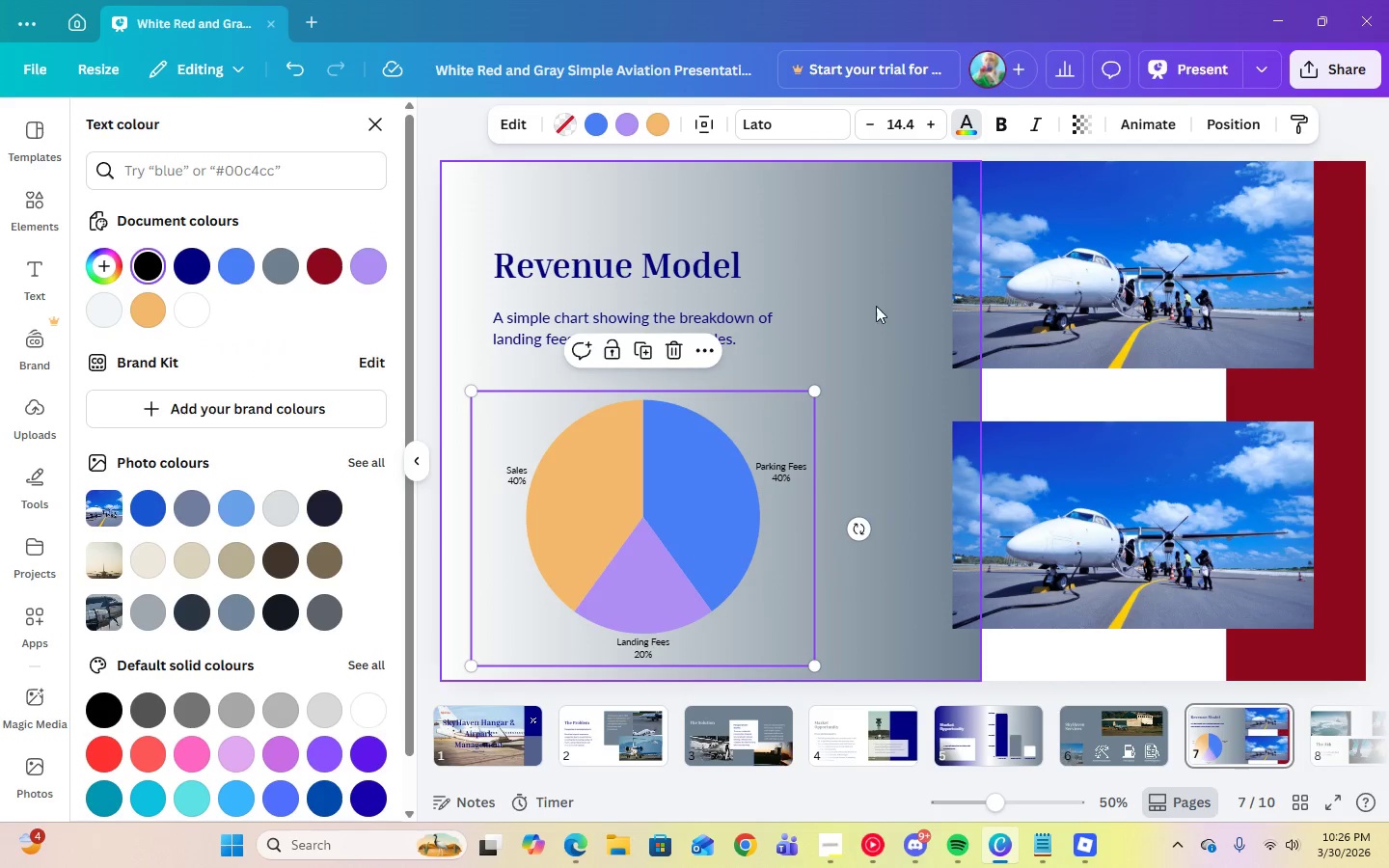 
left_click([877, 293])
 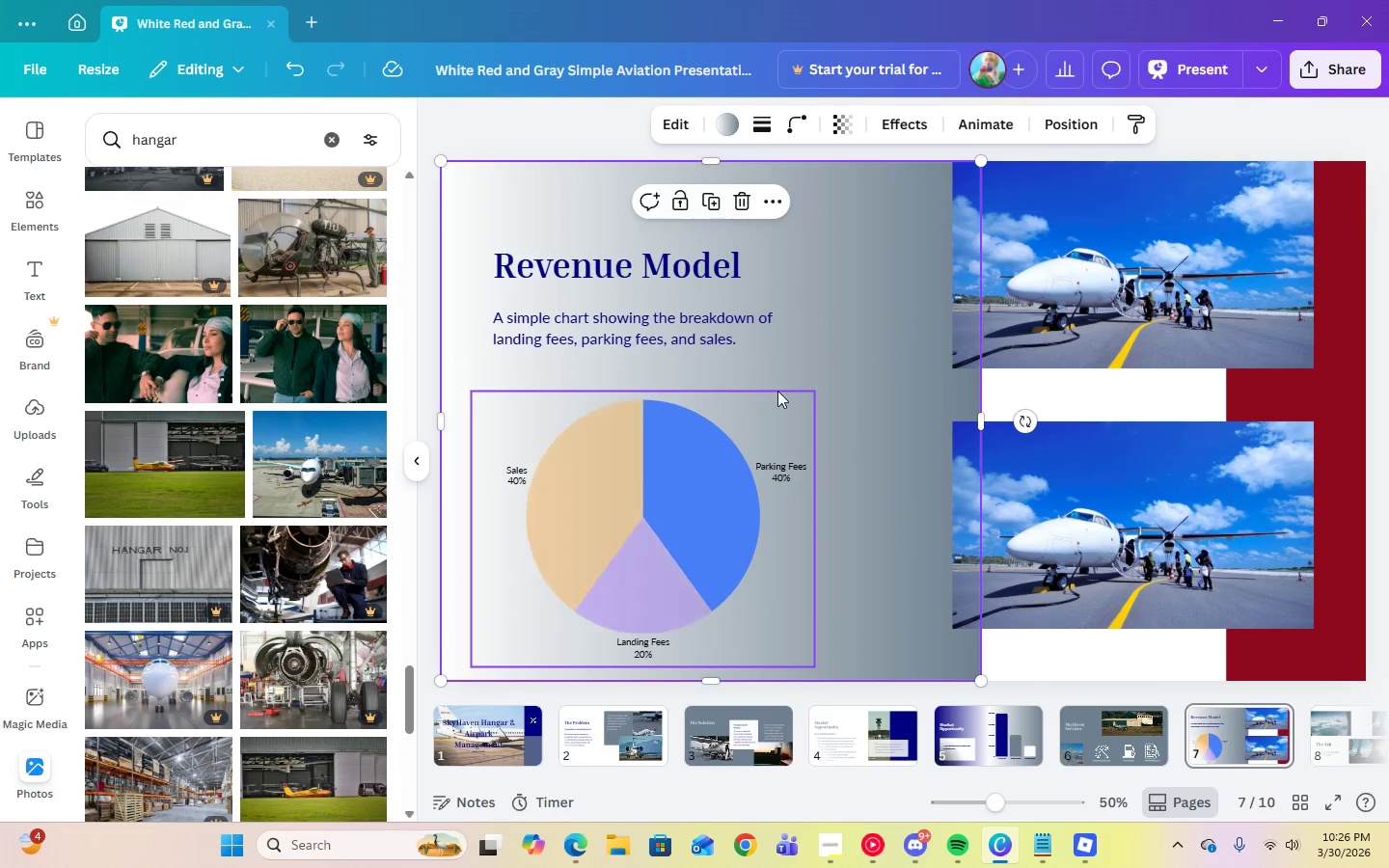 
left_click([776, 401])
 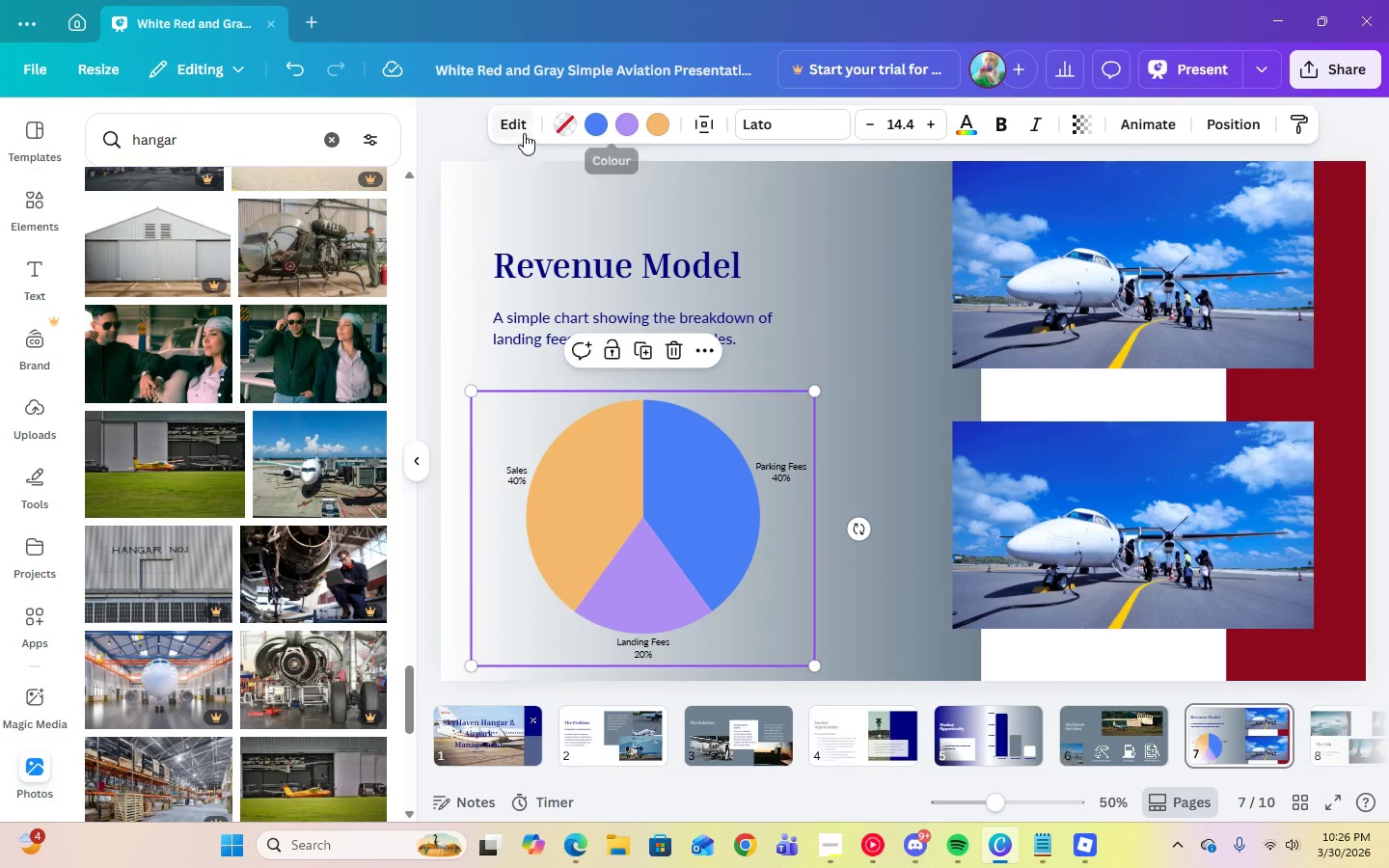 
left_click([602, 128])
 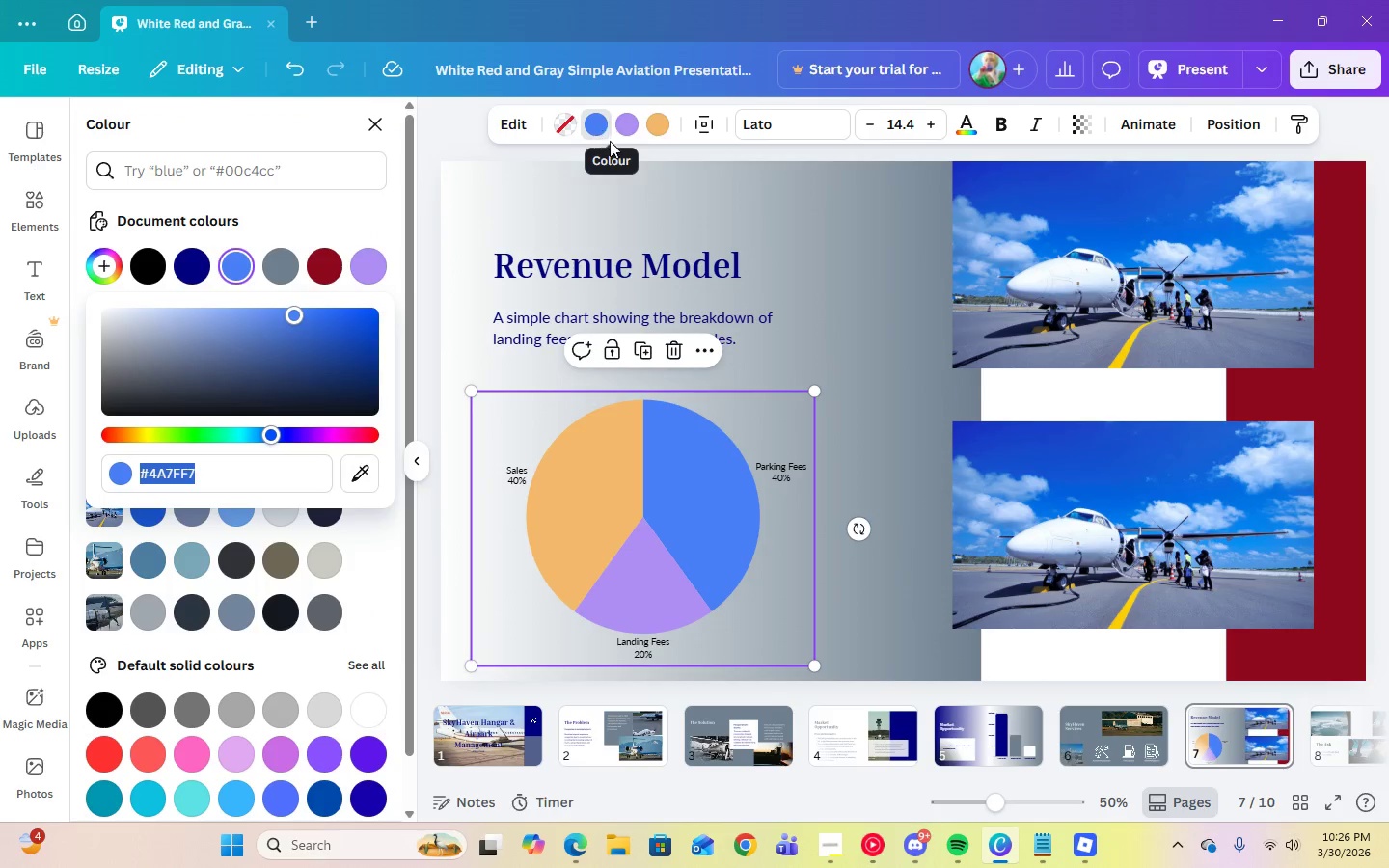 
mouse_move([614, 147])
 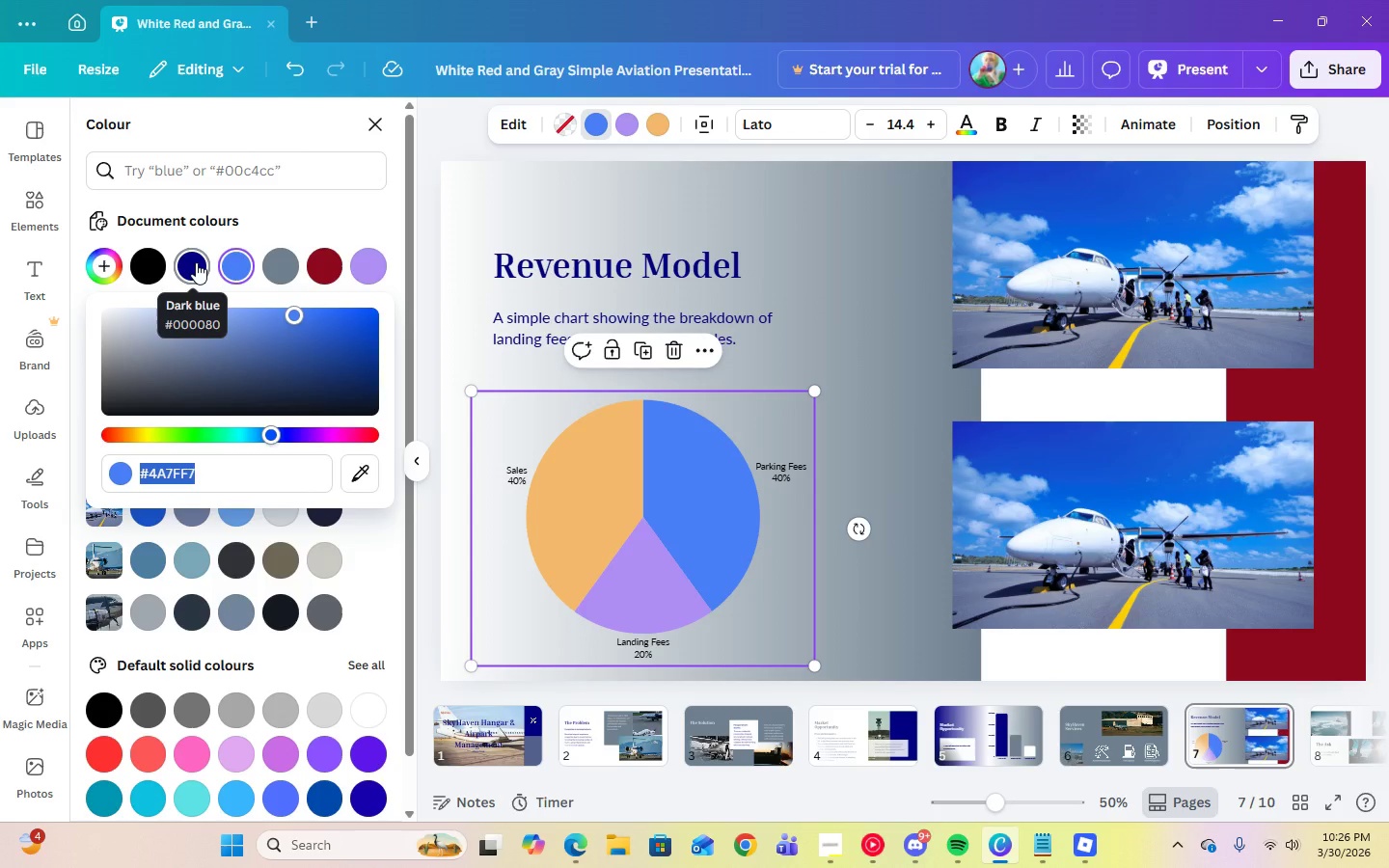 
left_click([196, 262])
 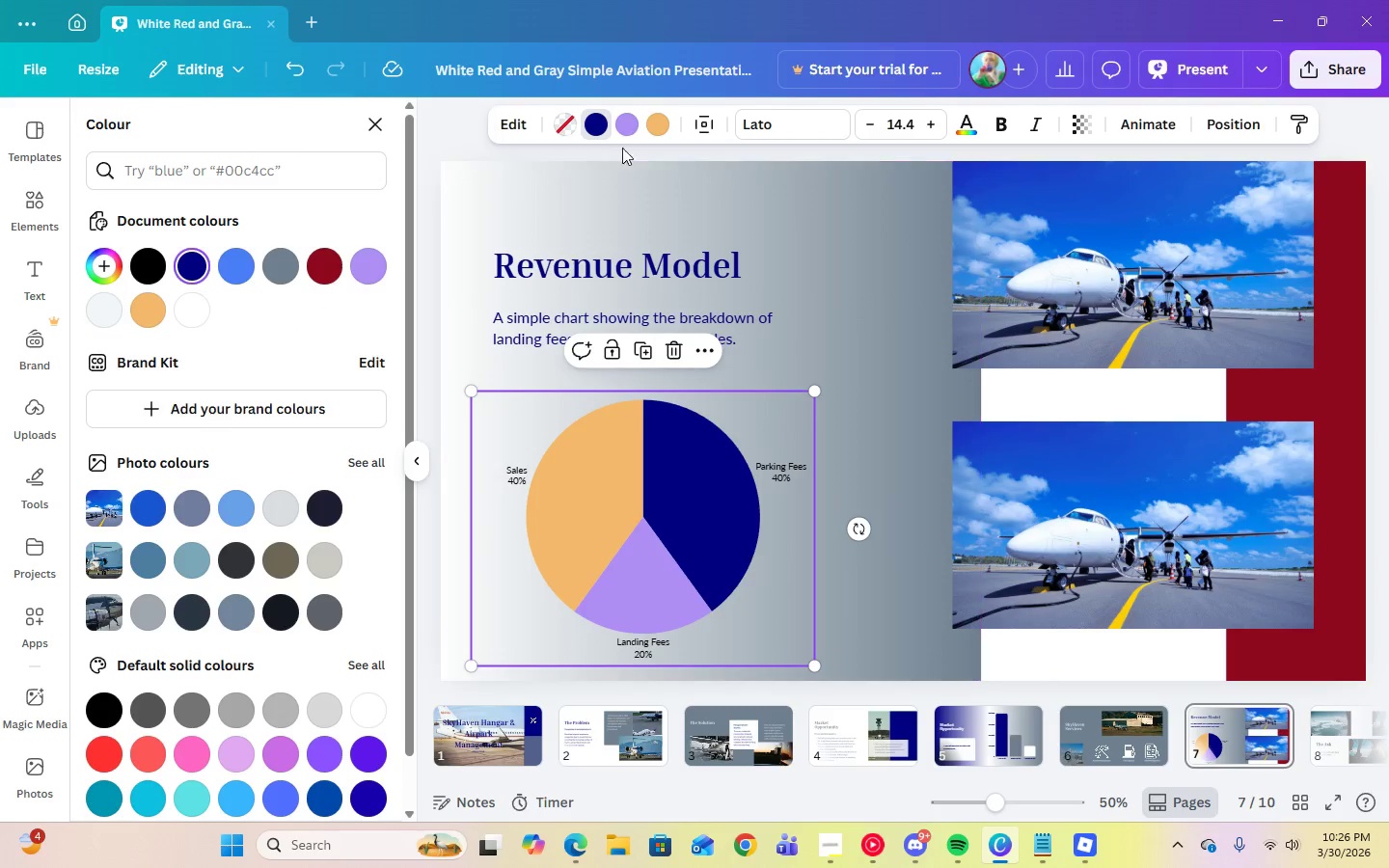 
left_click([633, 131])
 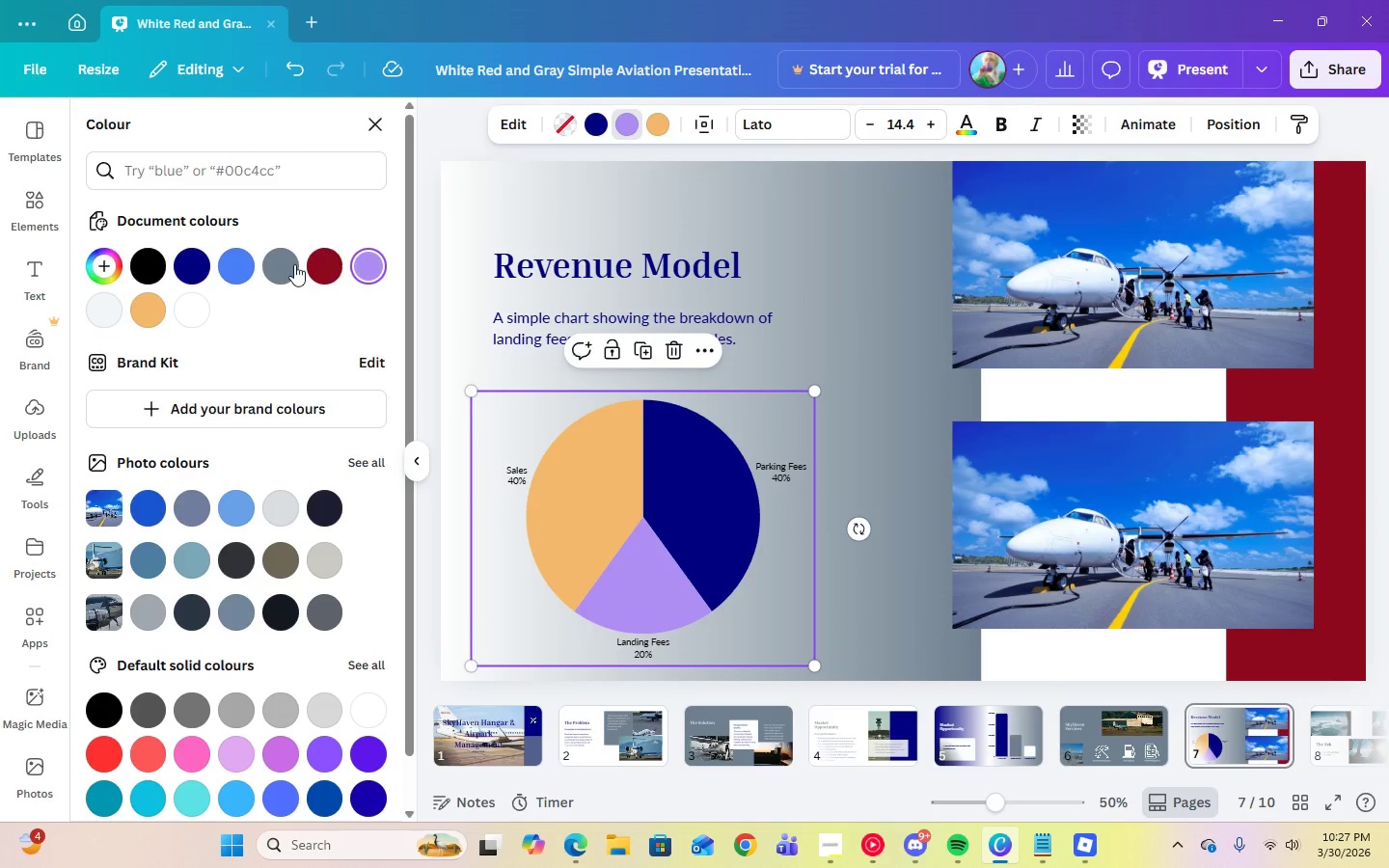 
left_click([294, 265])
 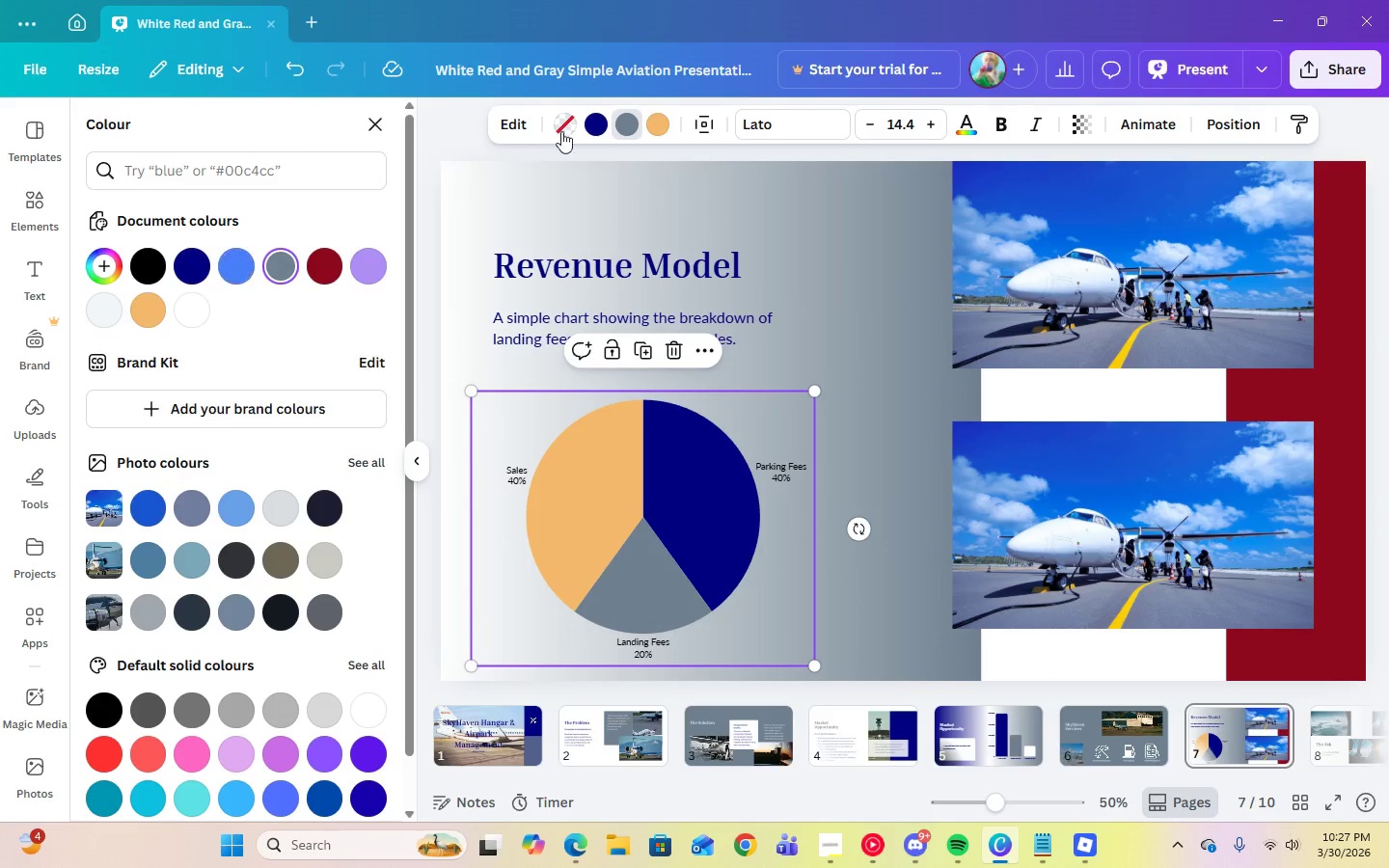 
left_click([653, 135])
 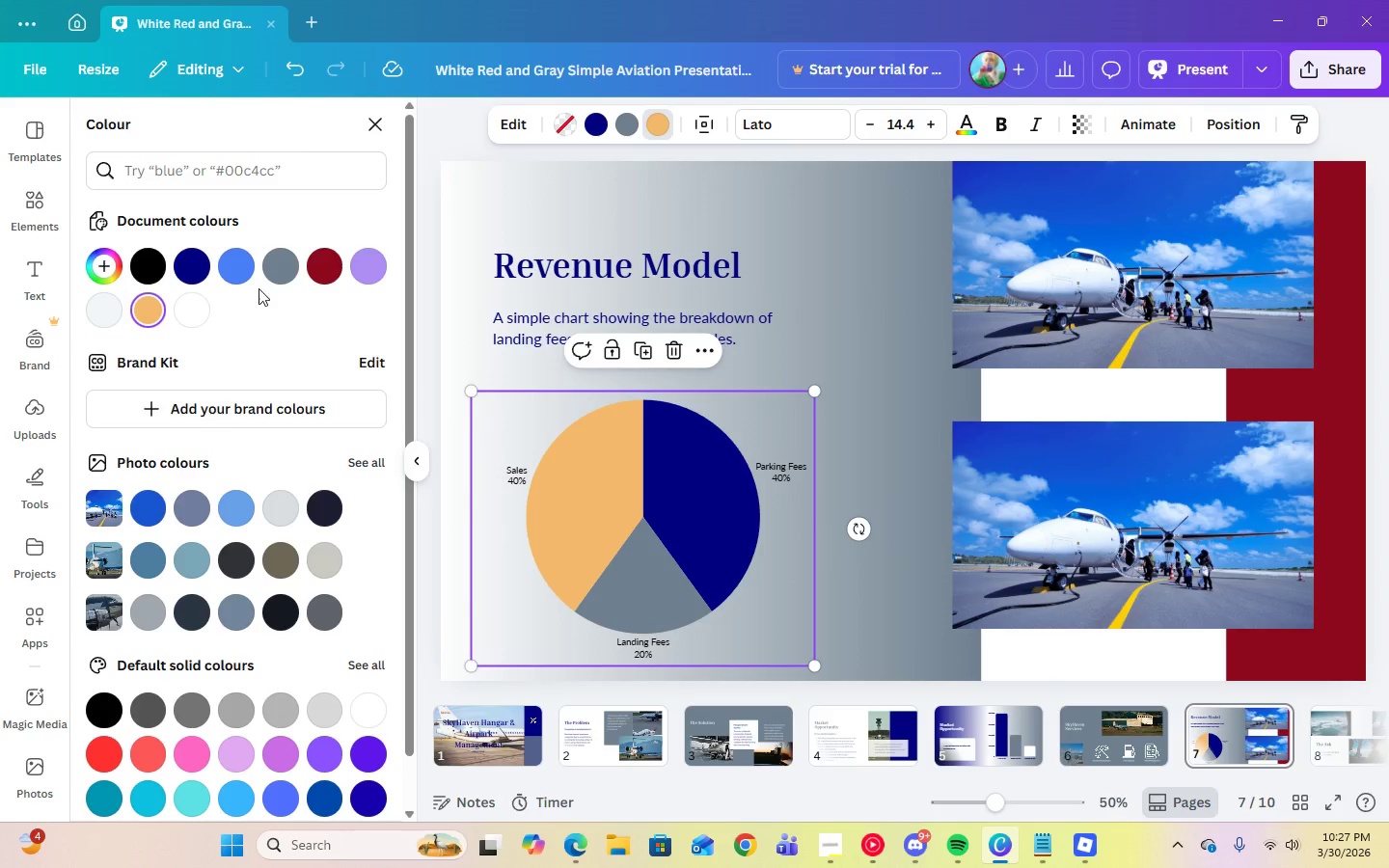 
left_click([280, 266])
 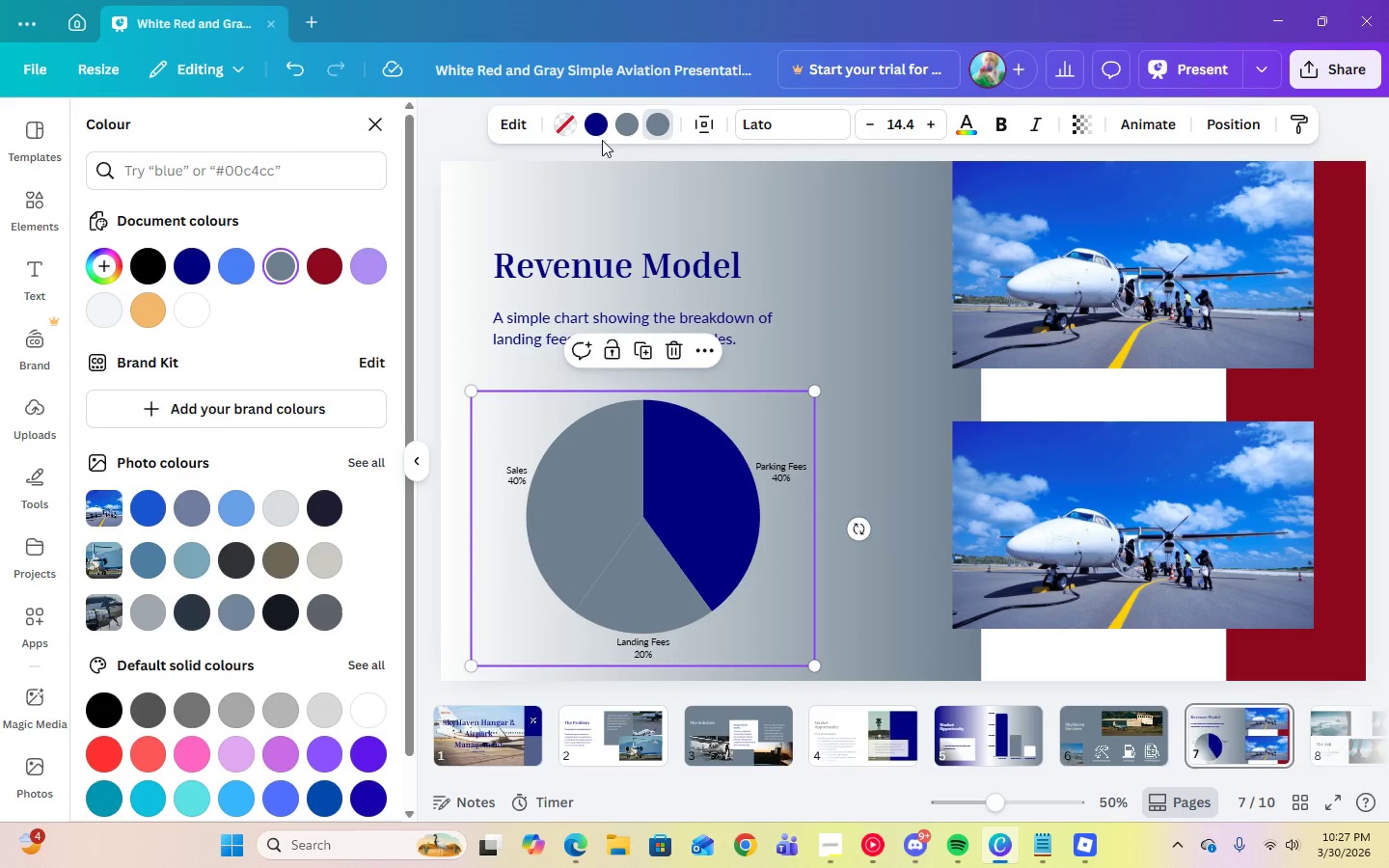 
left_click([637, 128])
 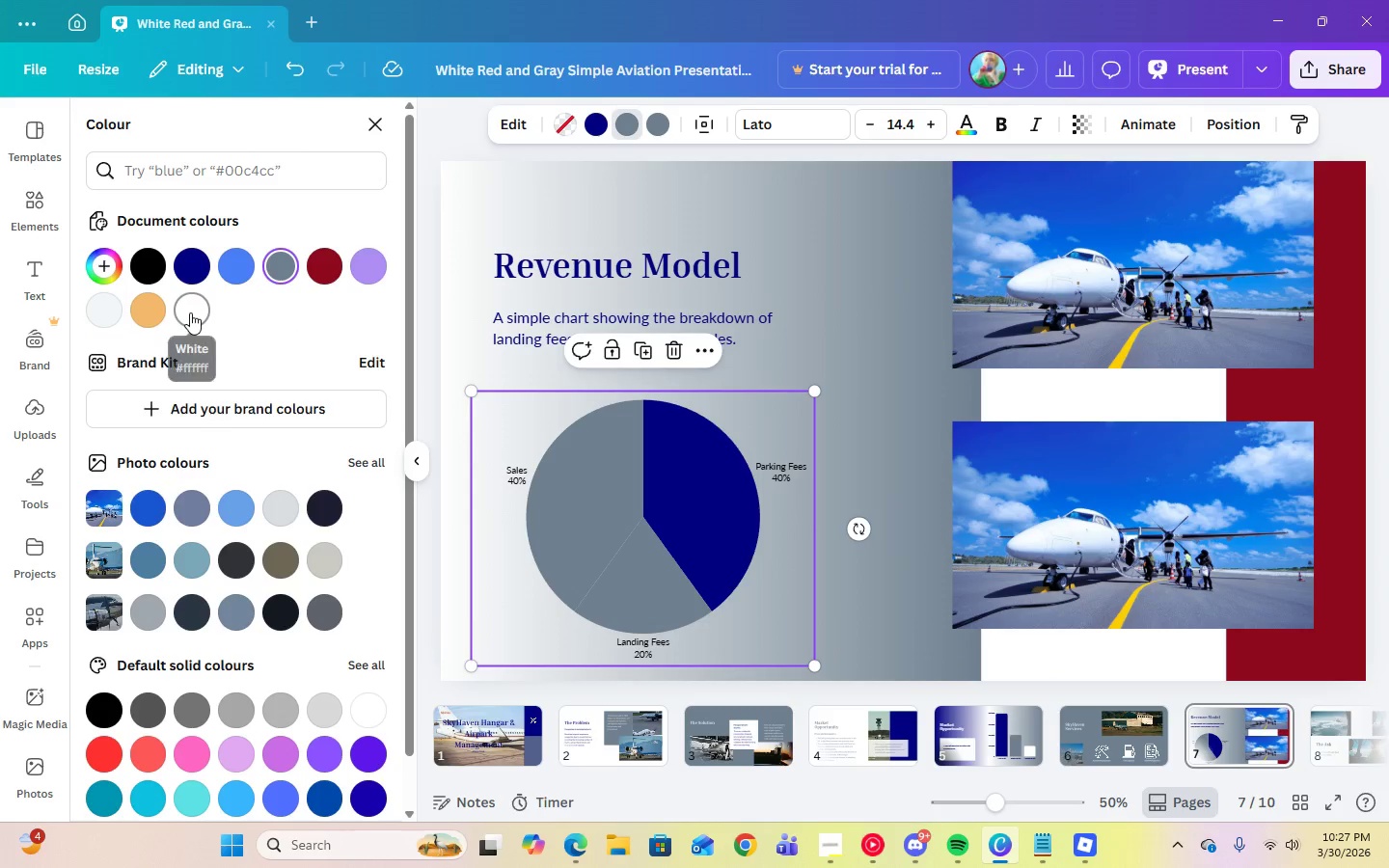 
left_click([190, 312])
 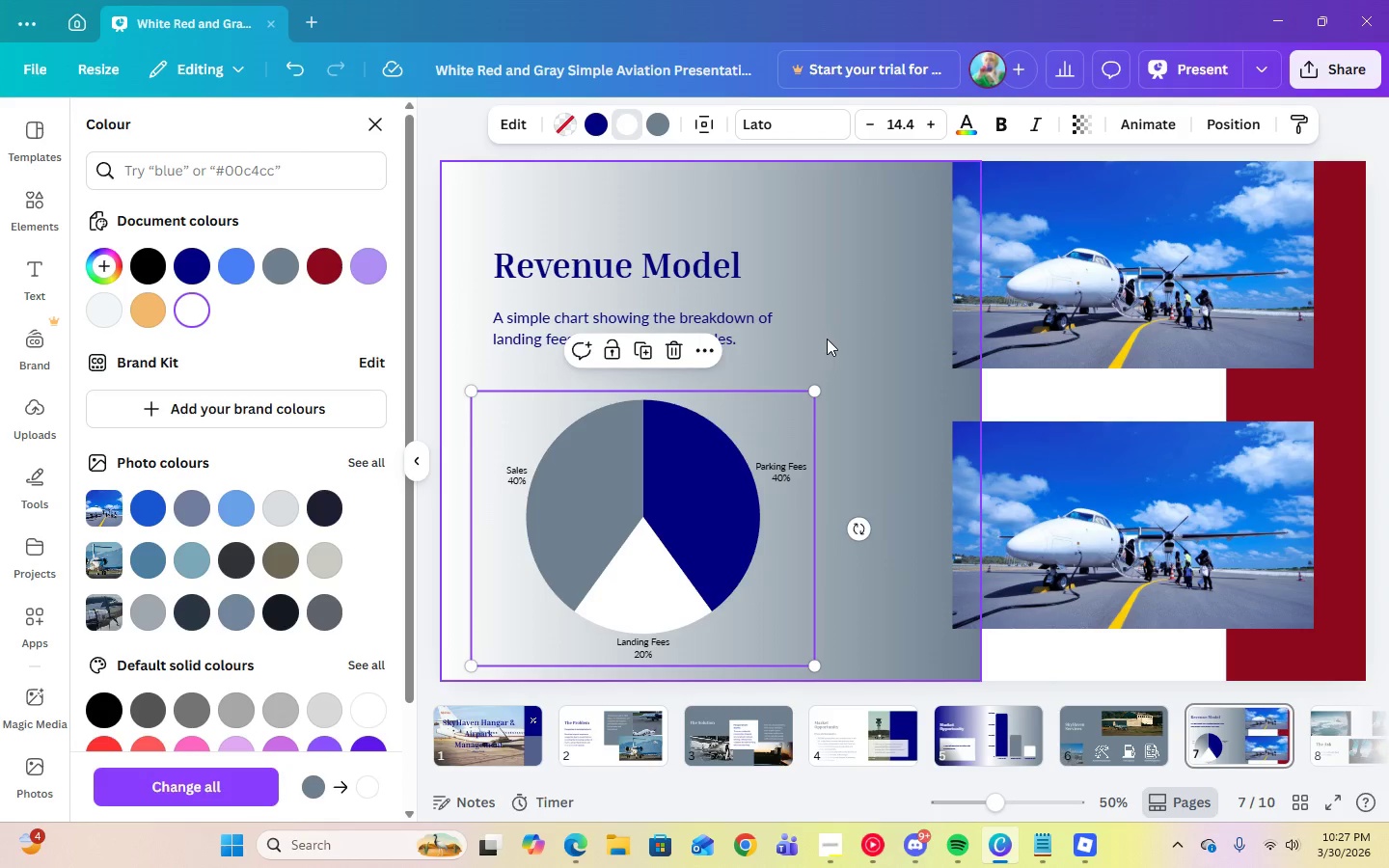 
left_click([838, 337])
 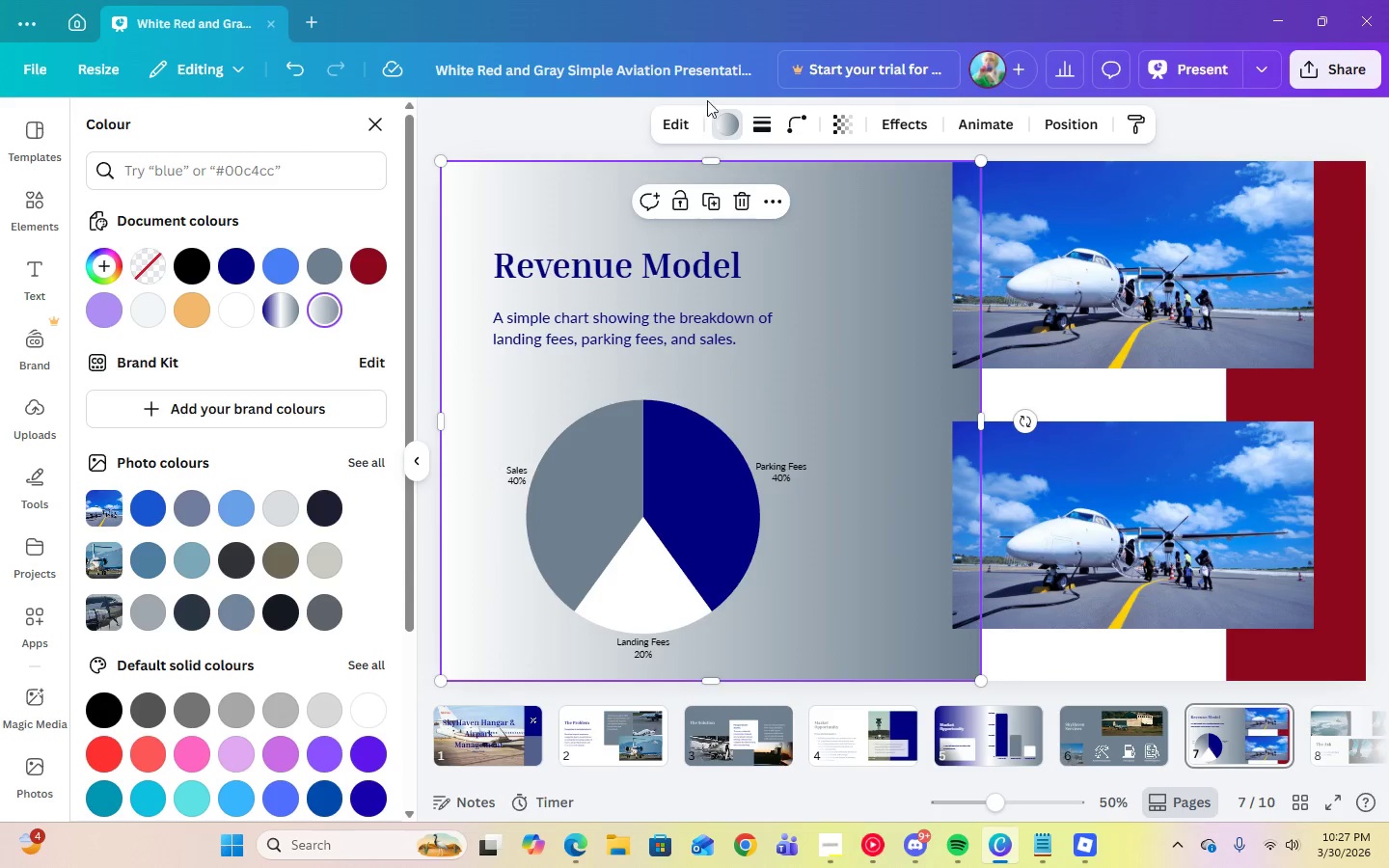 
left_click([728, 136])
 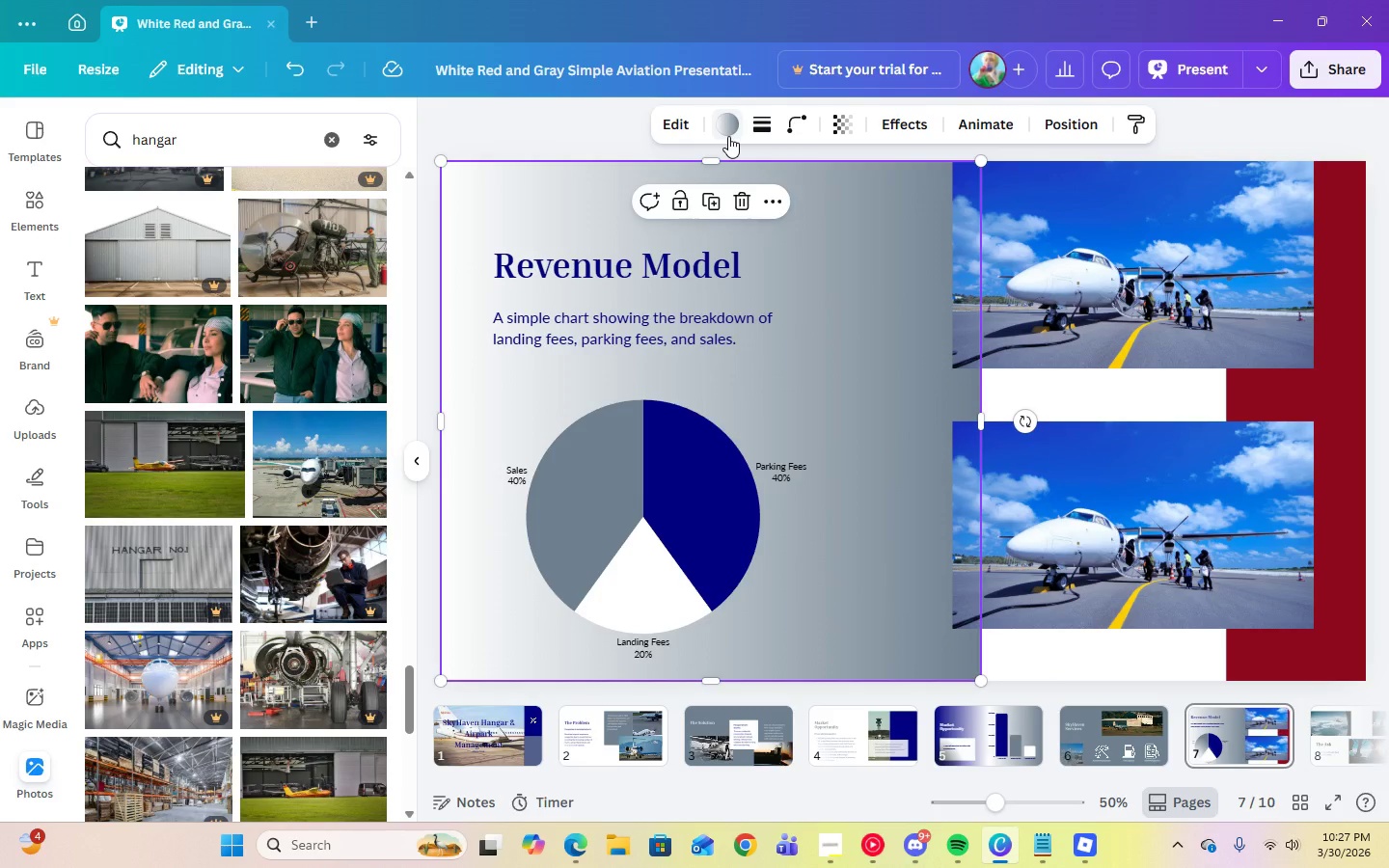 
left_click([728, 136])
 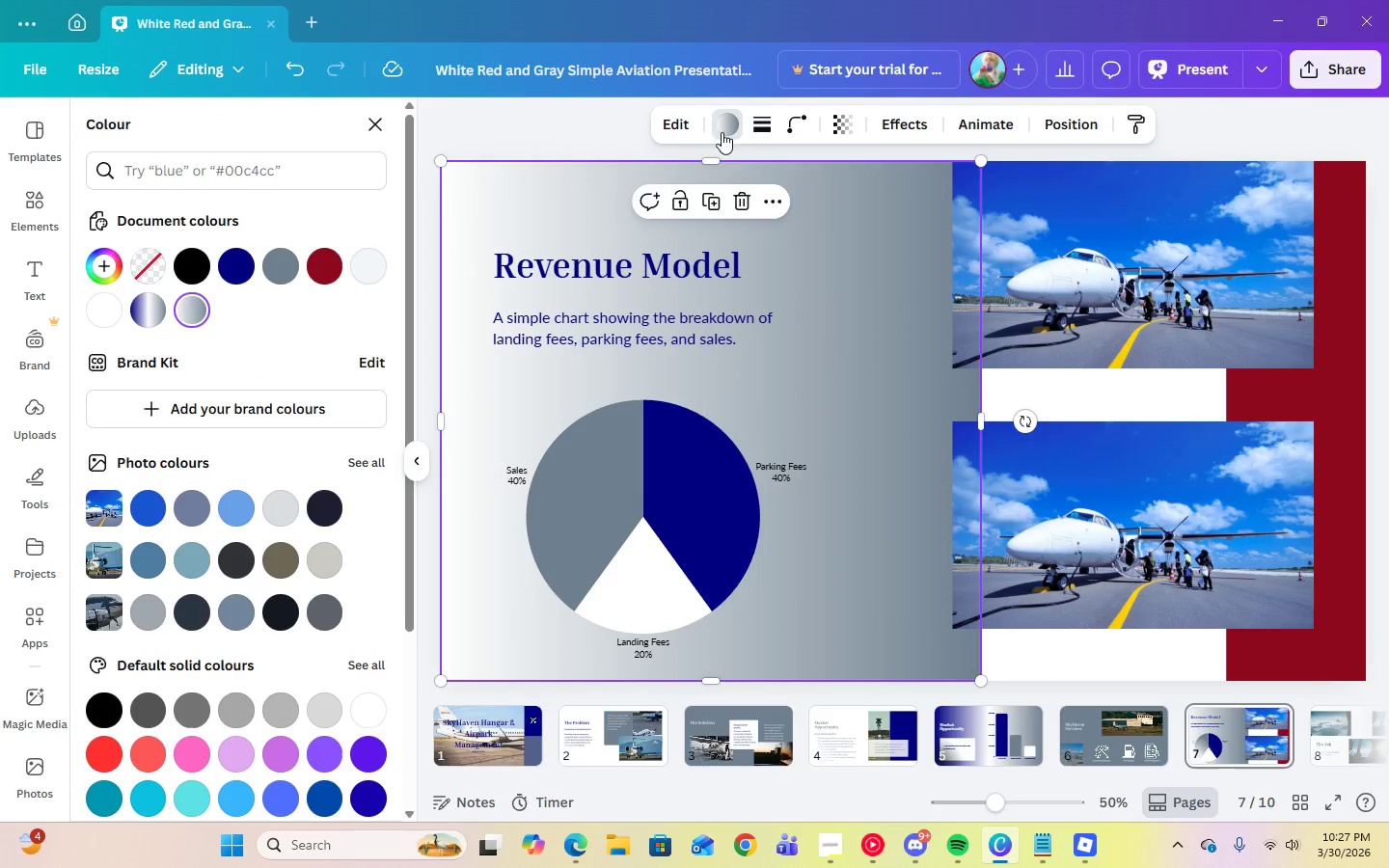 
left_click([657, 428])
 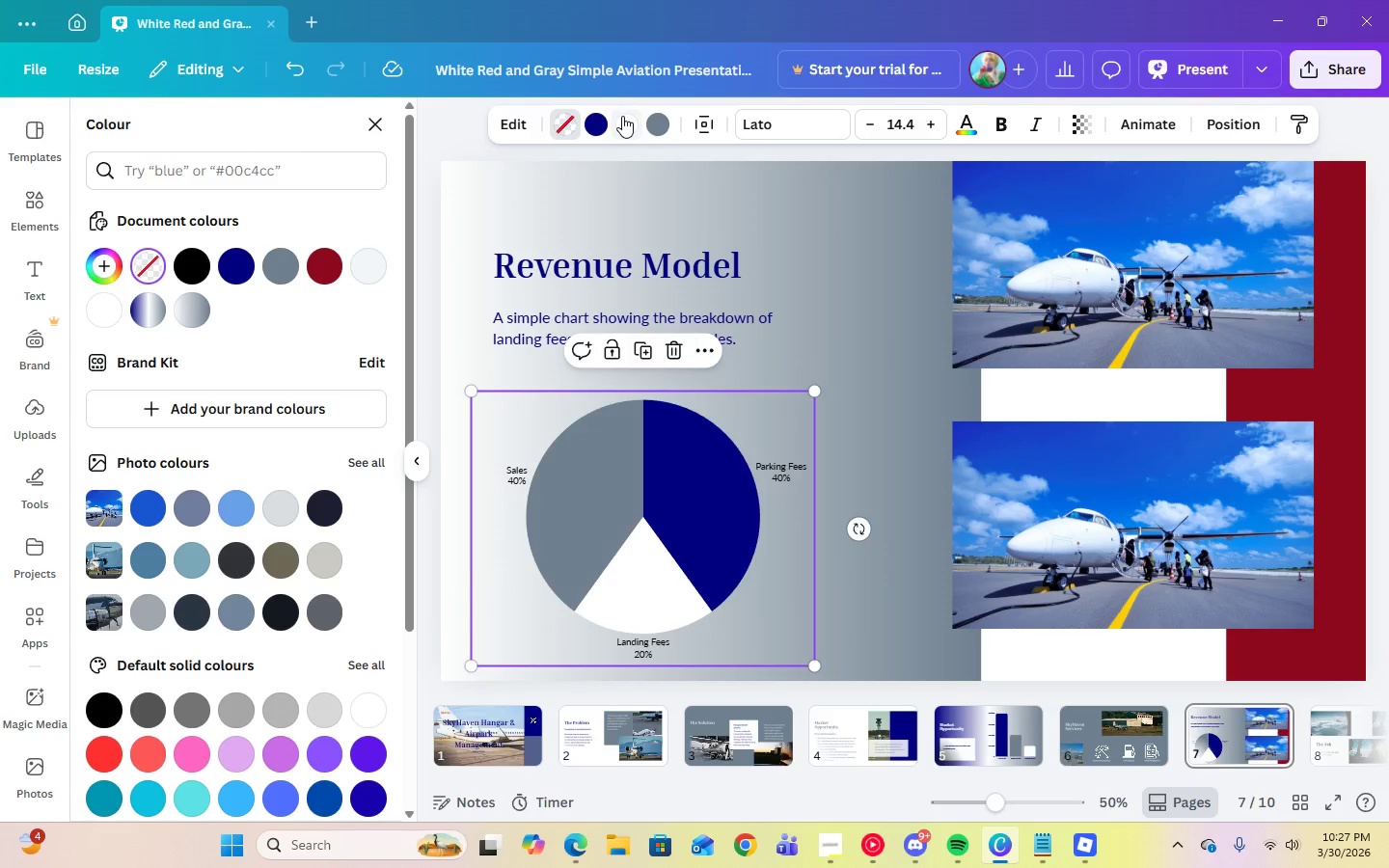 
left_click([623, 126])
 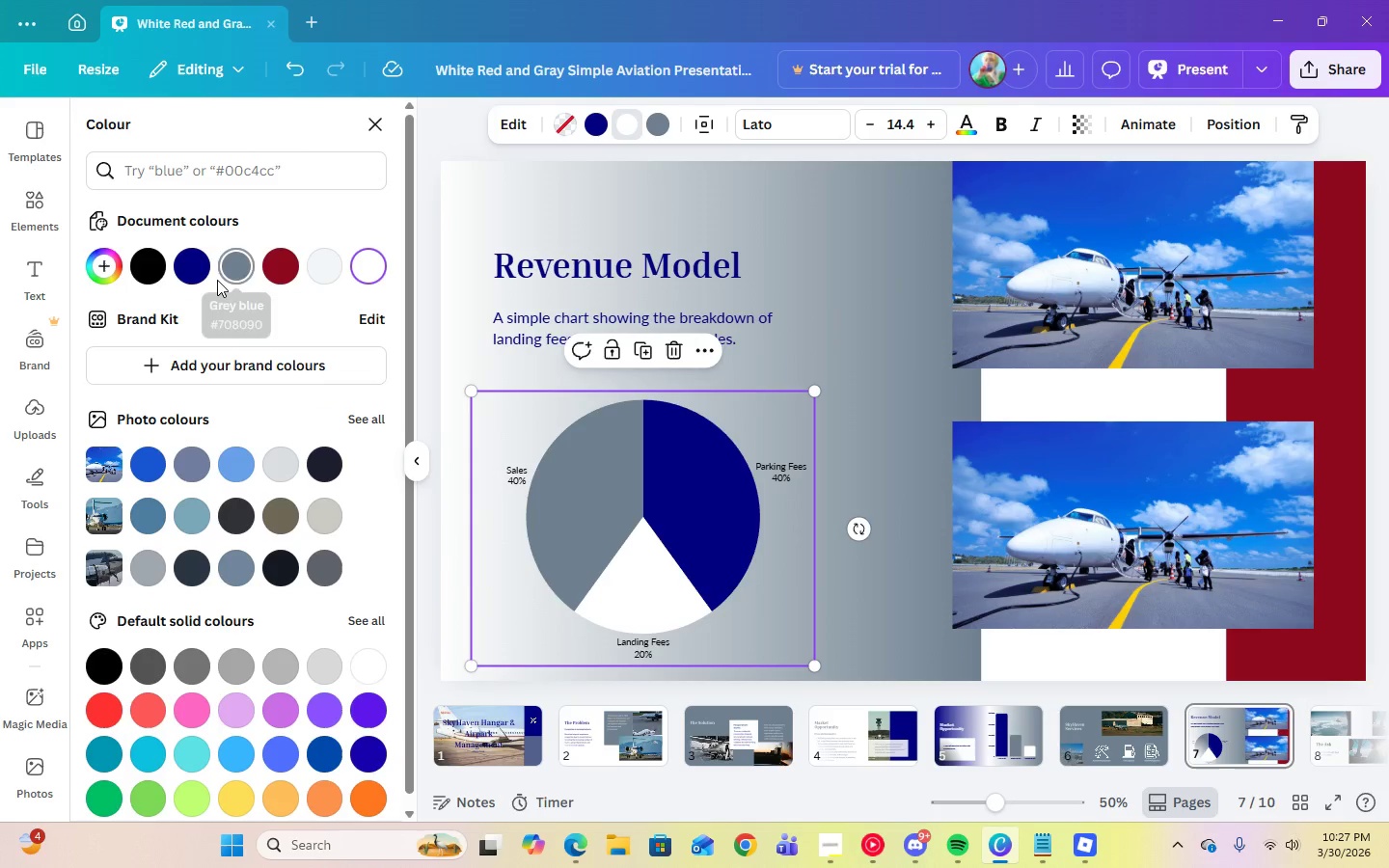 
left_click([221, 278])
 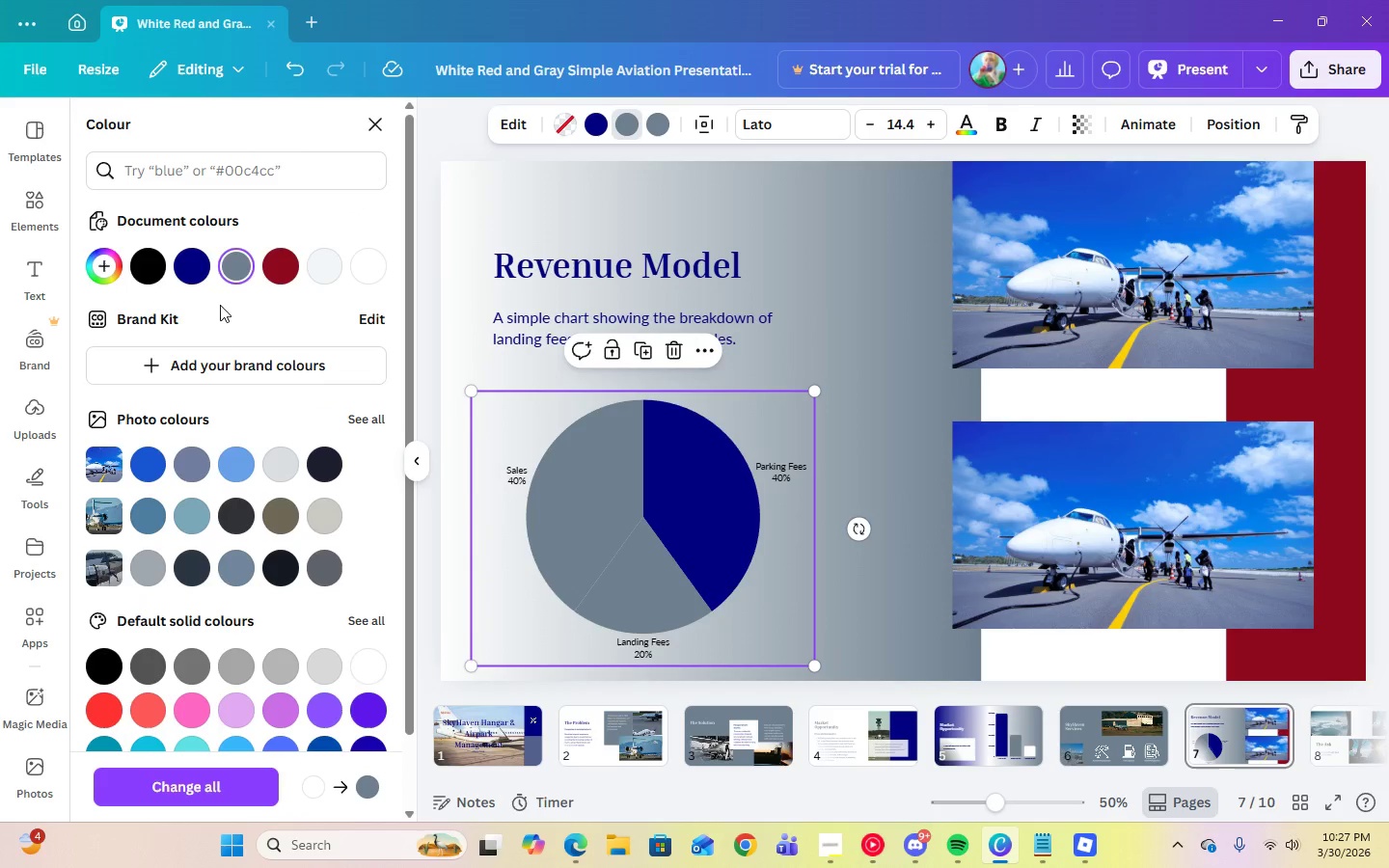 
left_click([188, 274])
 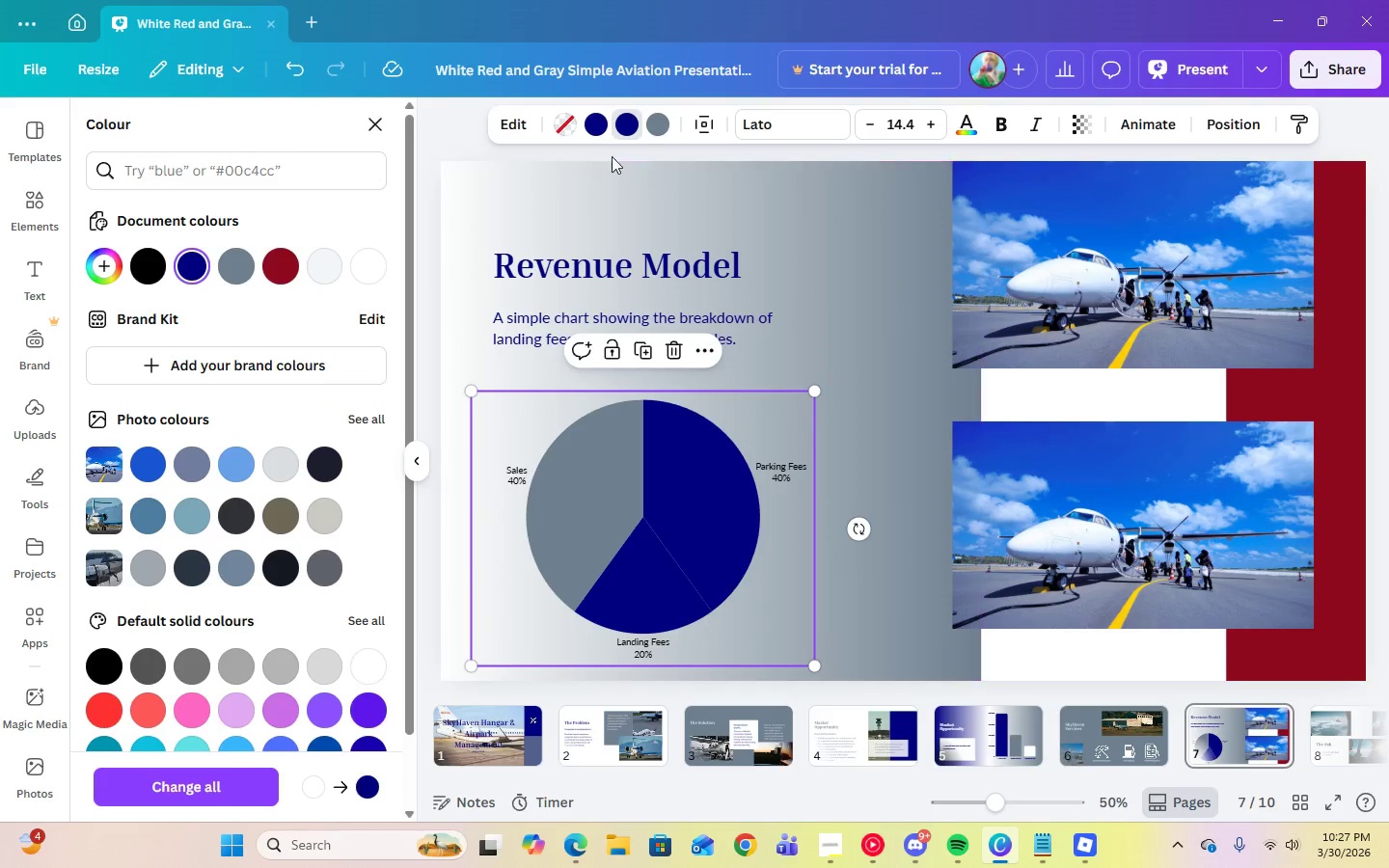 
left_click([654, 128])
 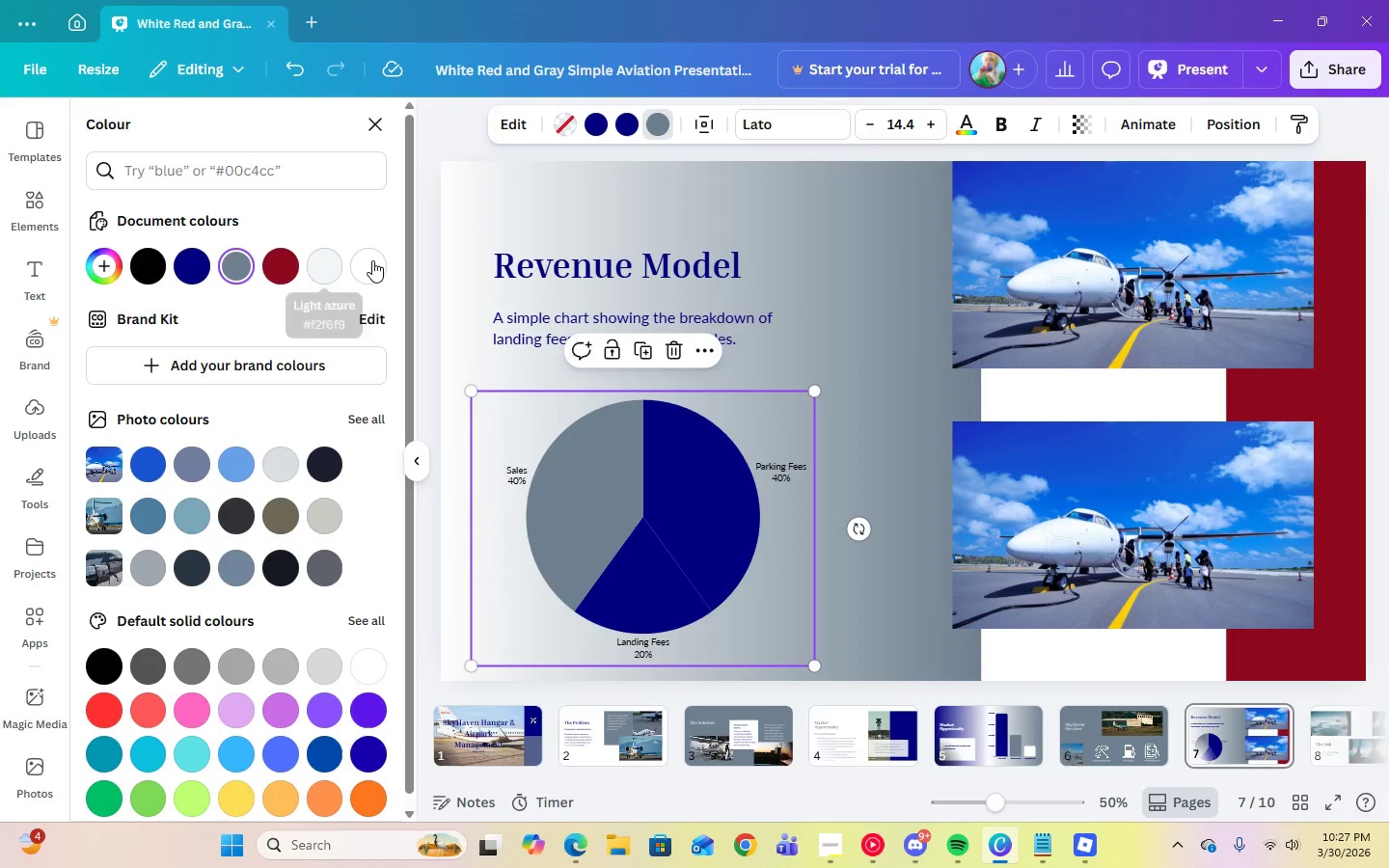 
left_click([372, 260])
 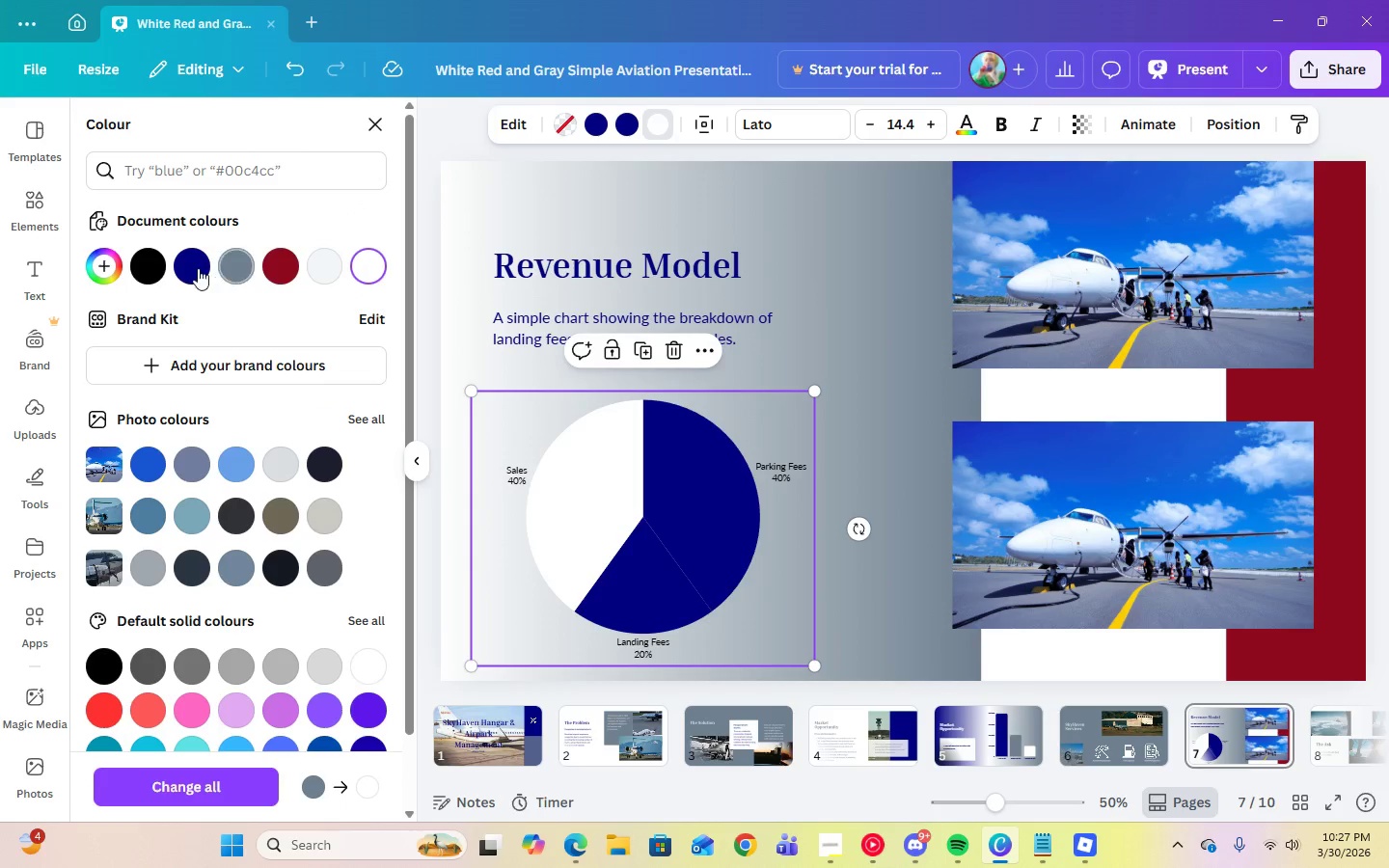 
left_click([225, 272])
 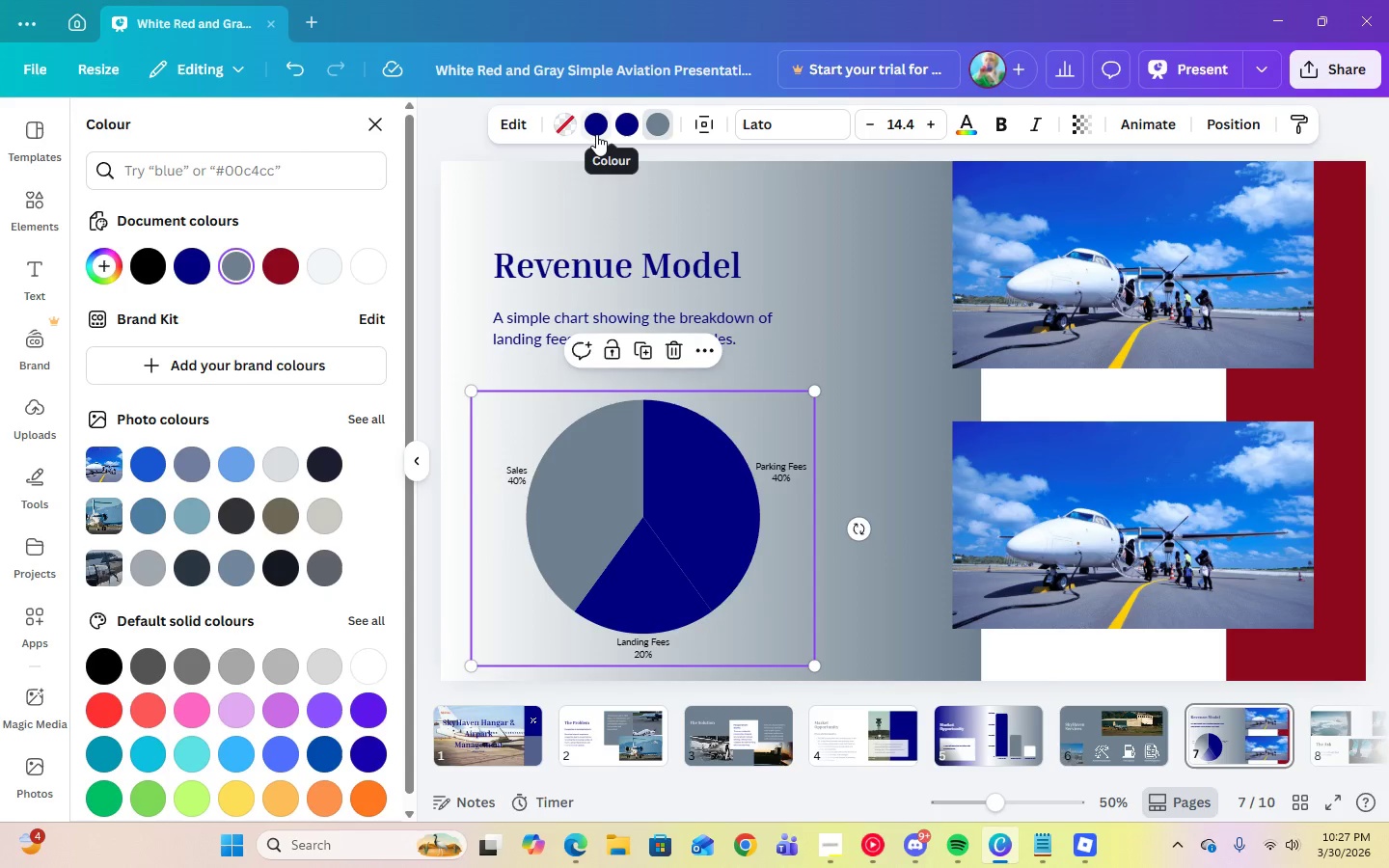 
left_click([596, 134])
 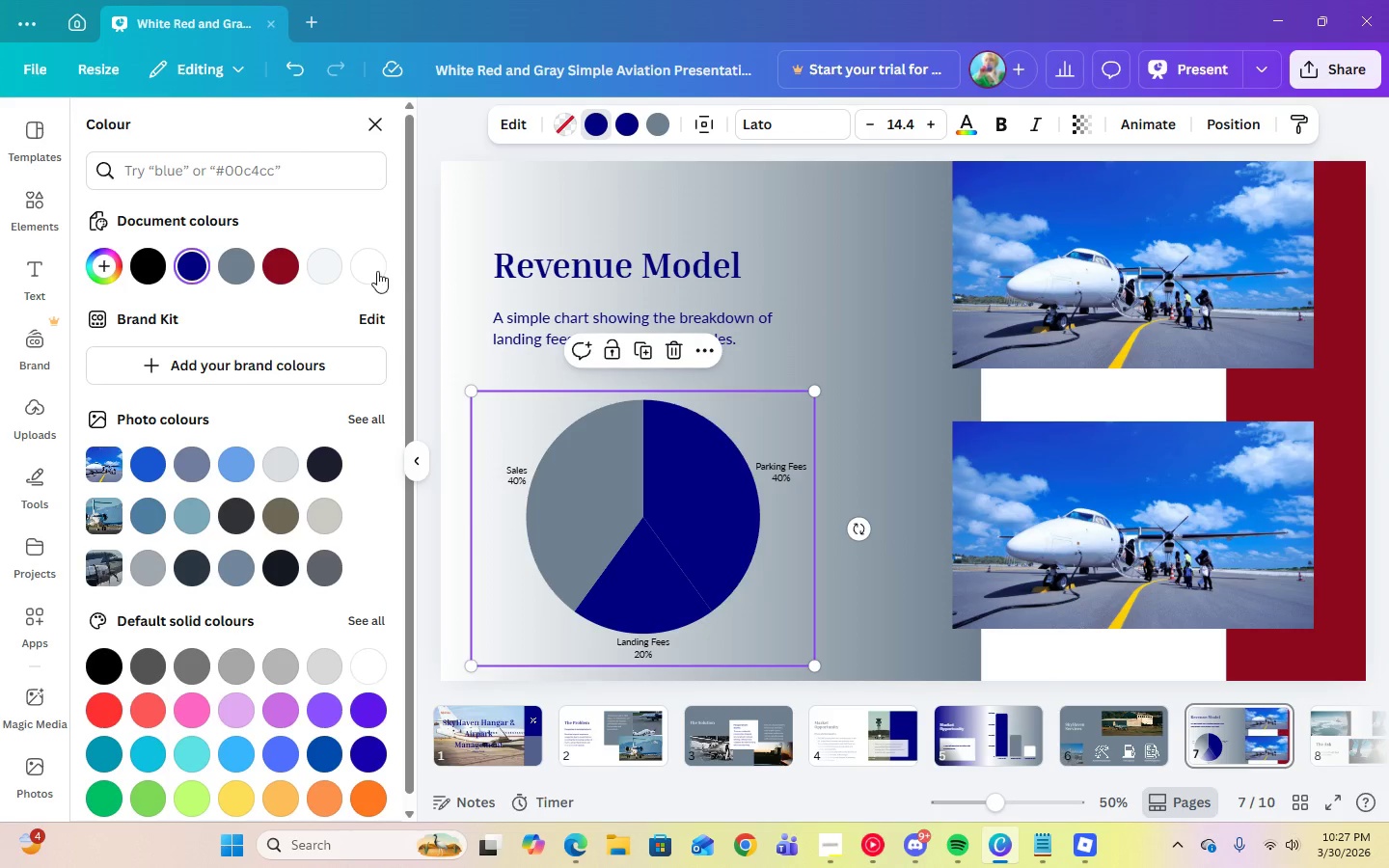 
left_click([372, 270])
 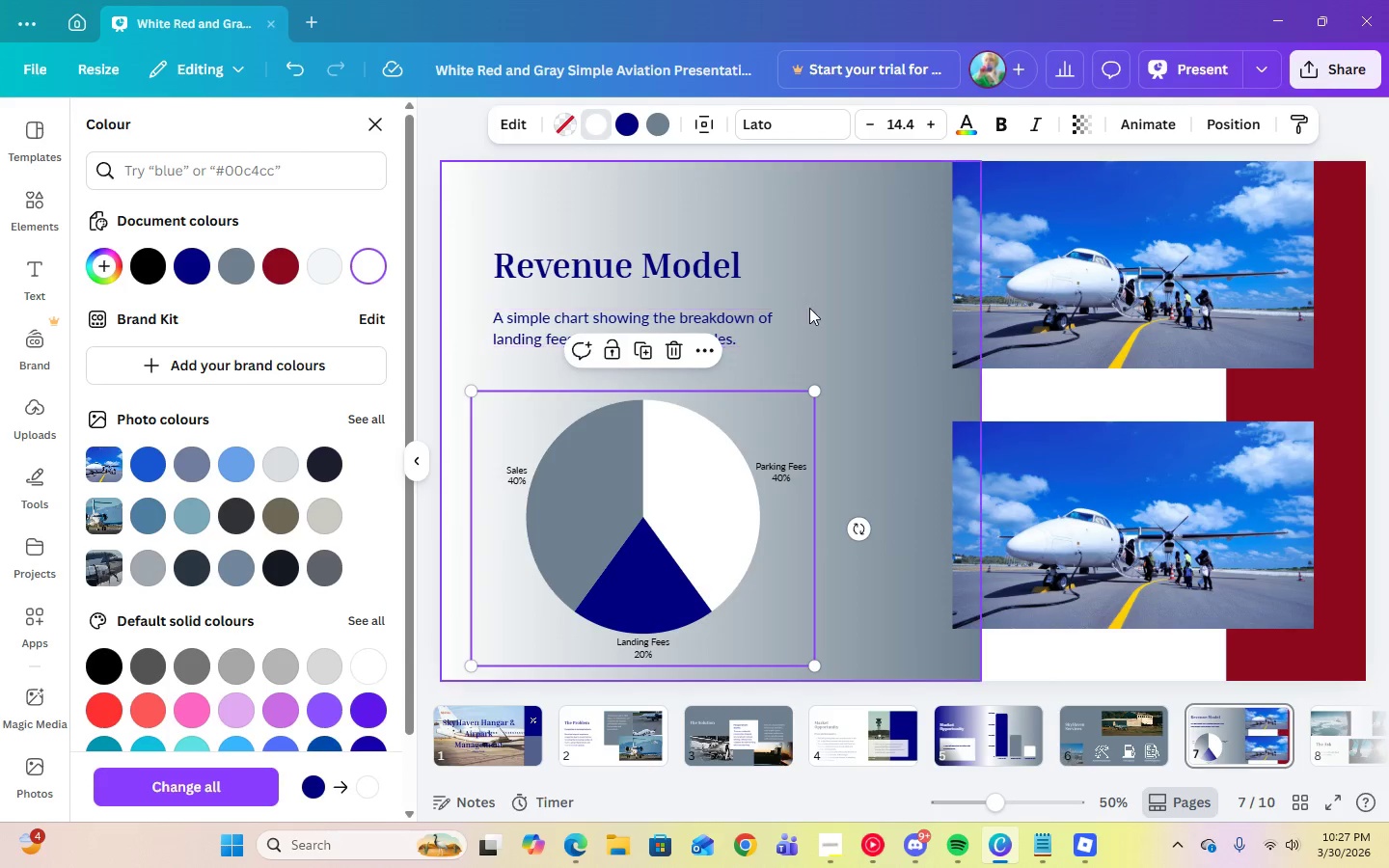 
left_click([842, 308])
 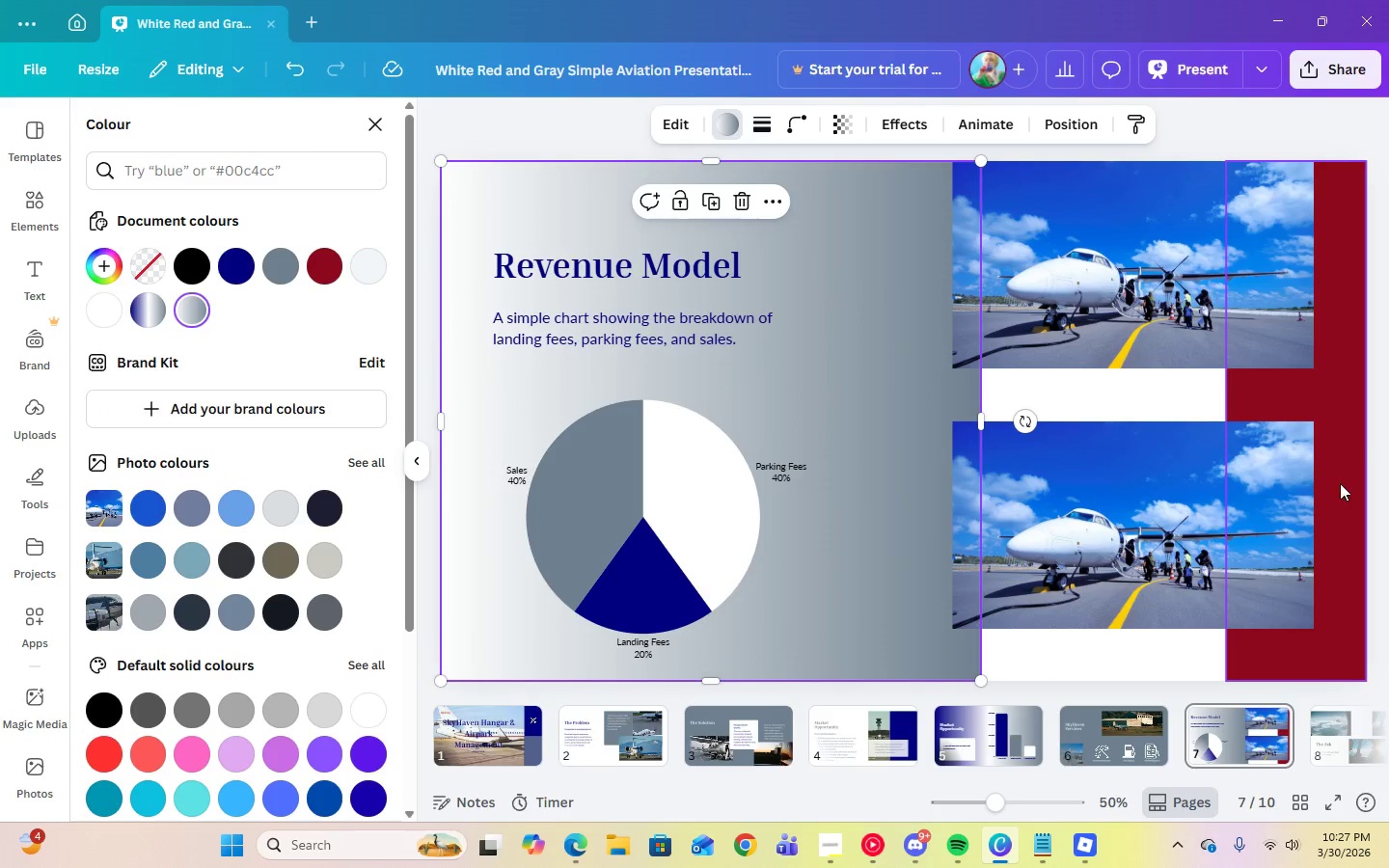 
left_click([1154, 407])
 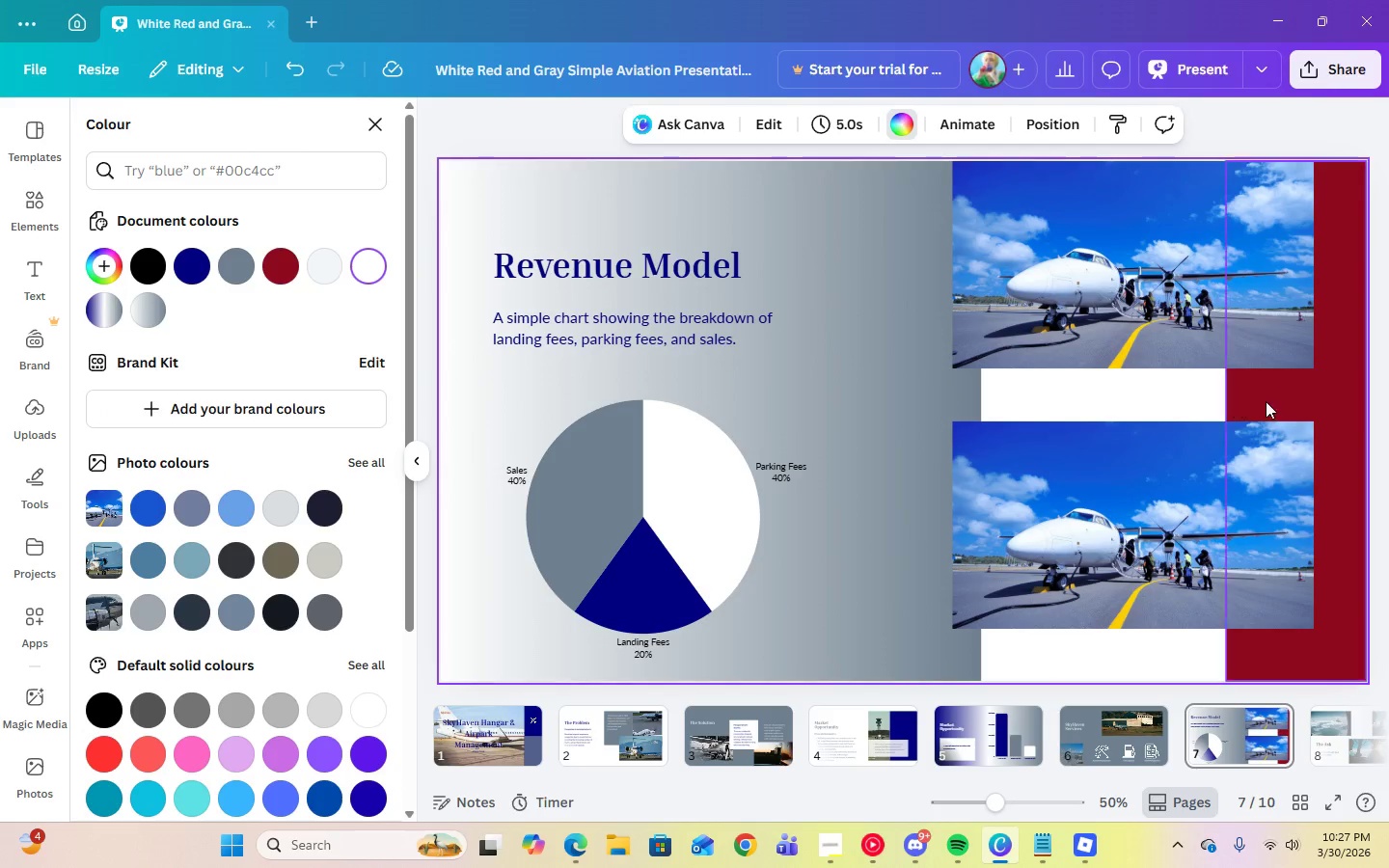 
left_click([1281, 403])
 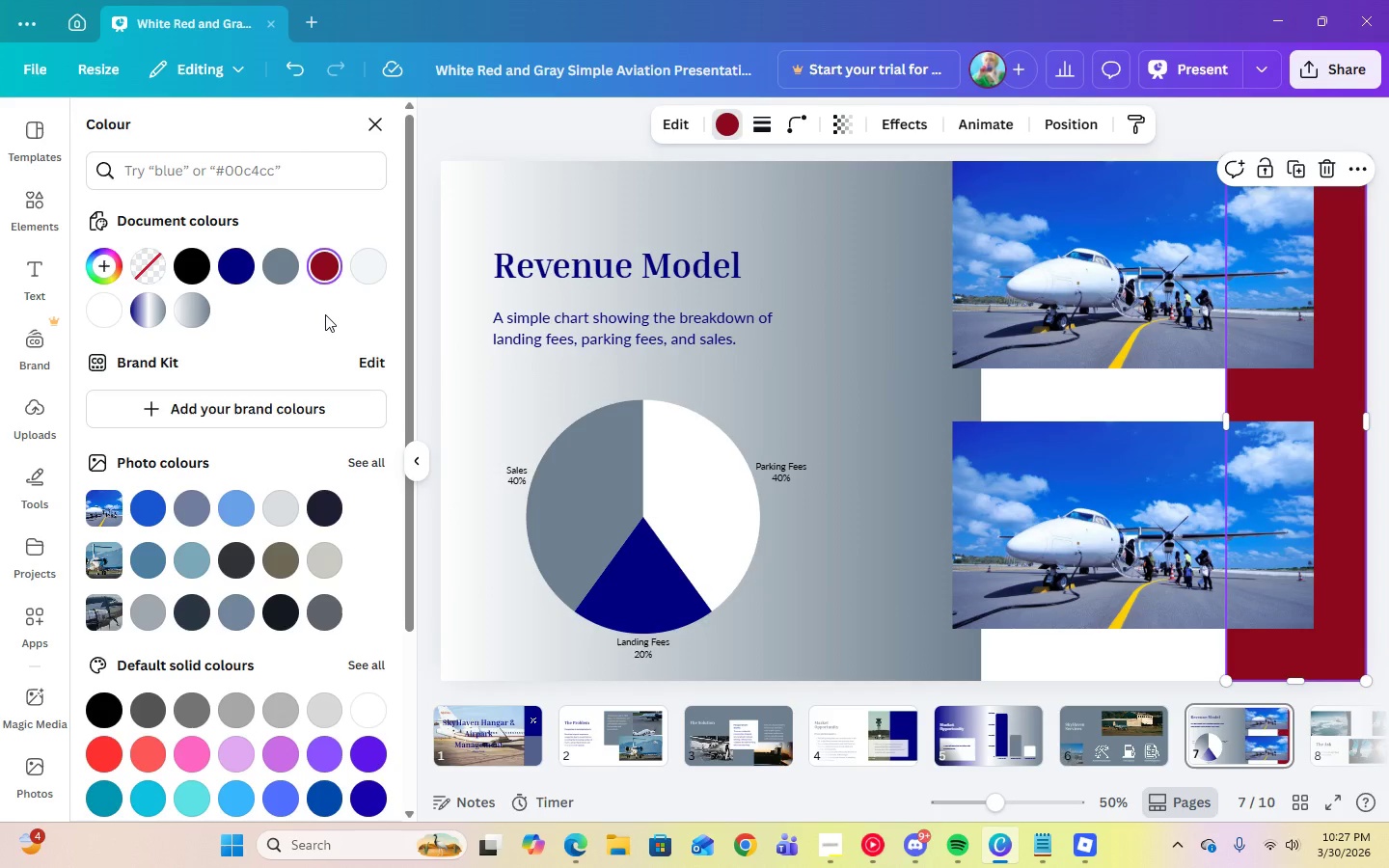 
wait(5.28)
 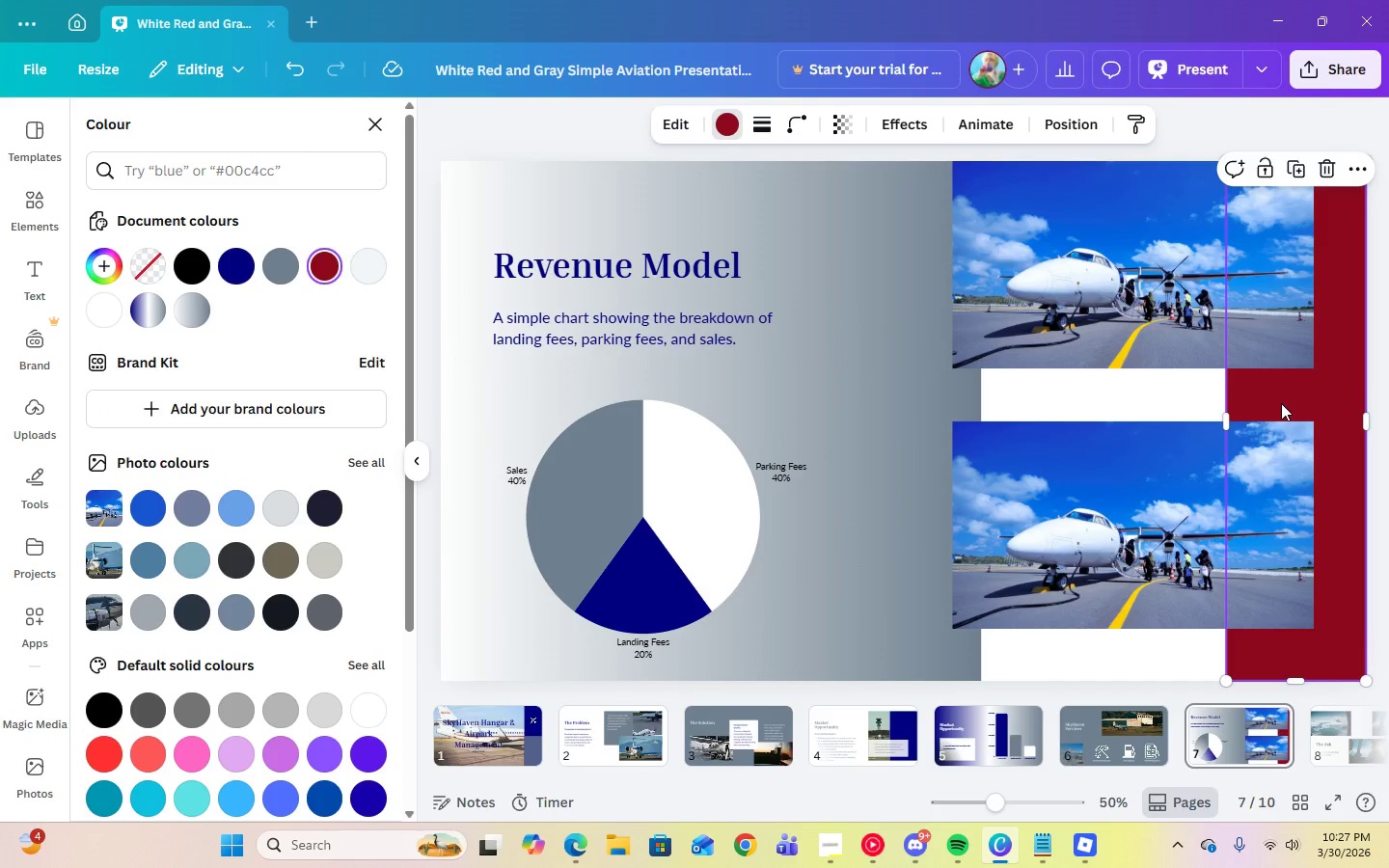 
left_click([241, 269])
 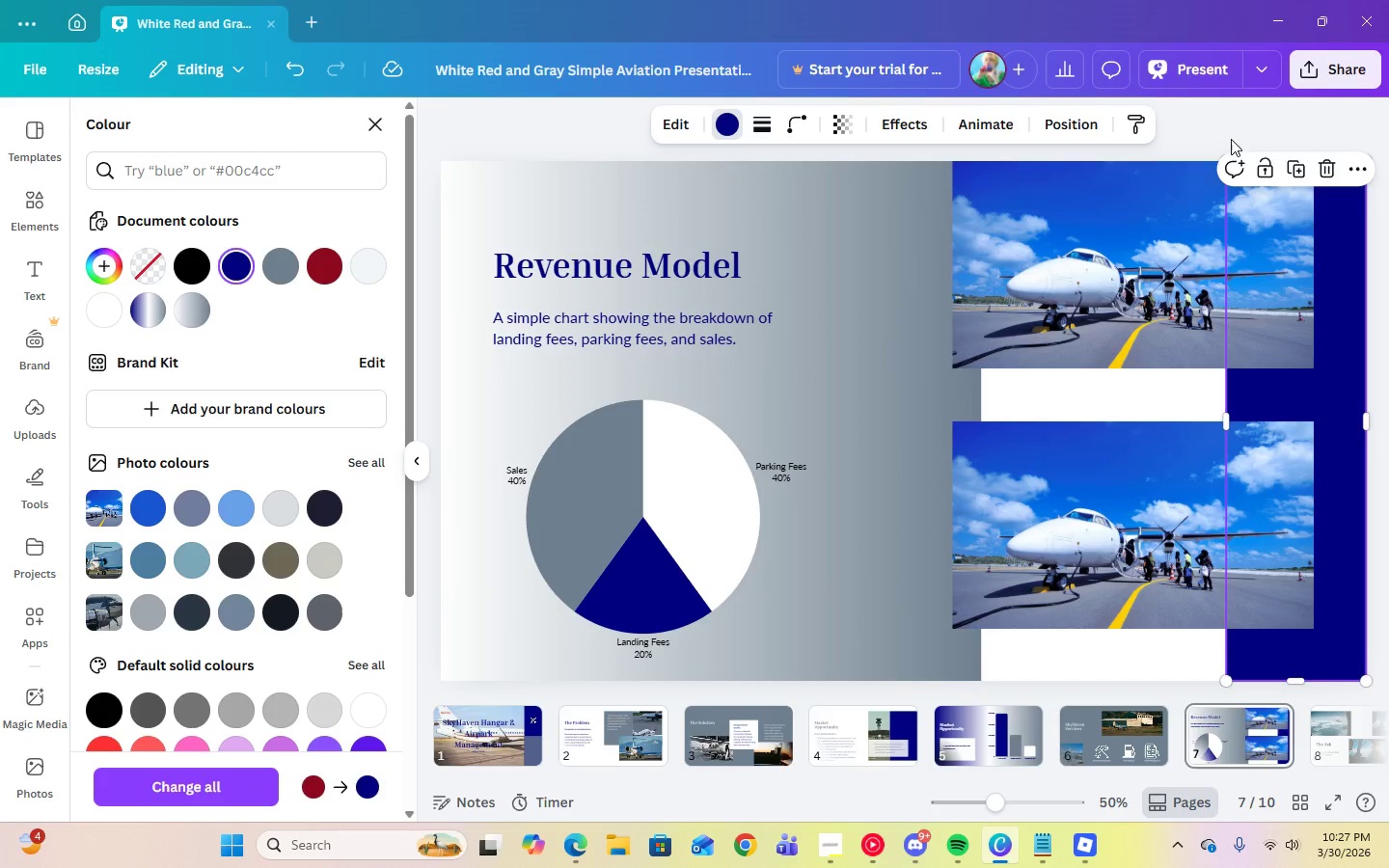 
left_click([1166, 242])
 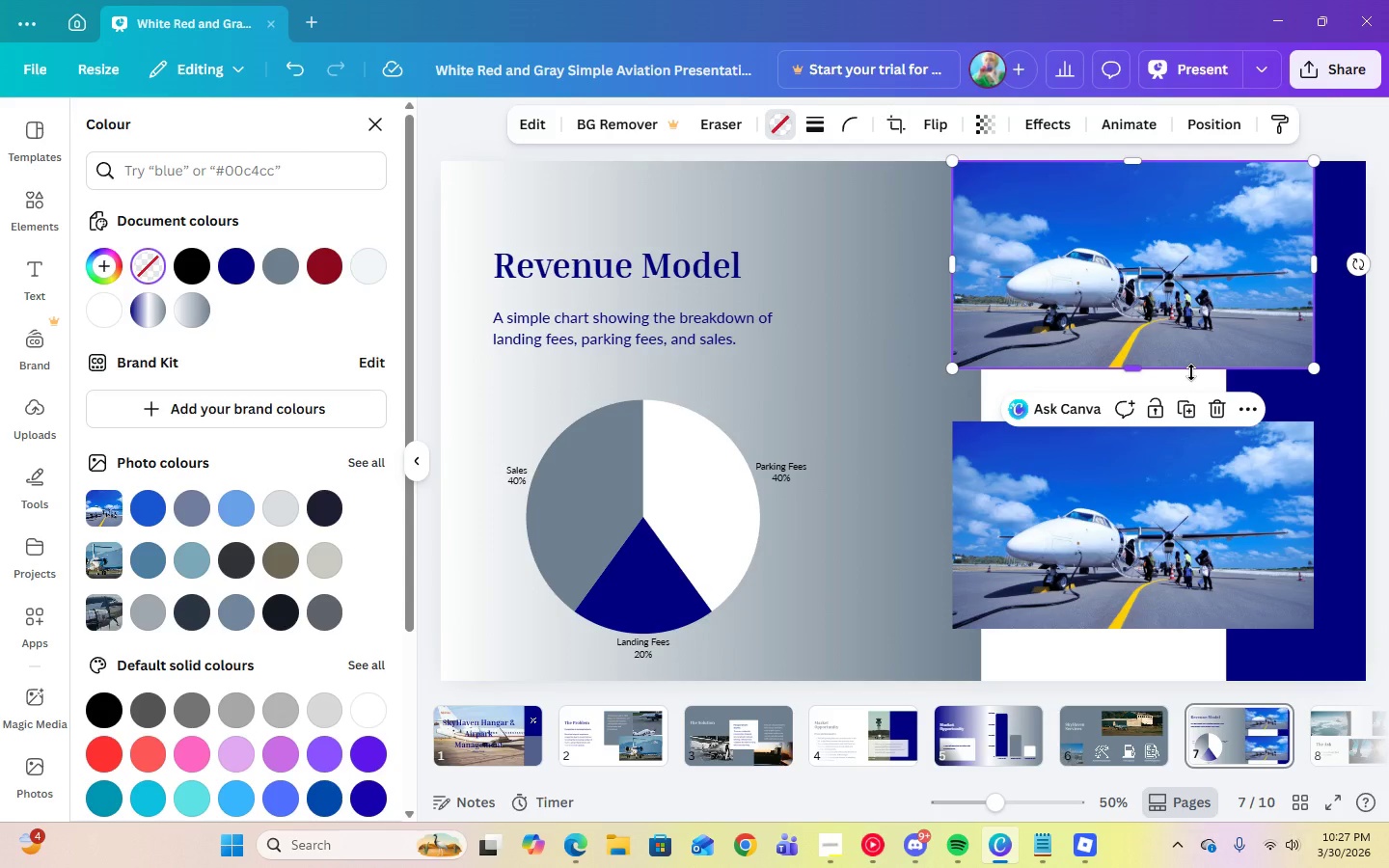 
key(Delete)
 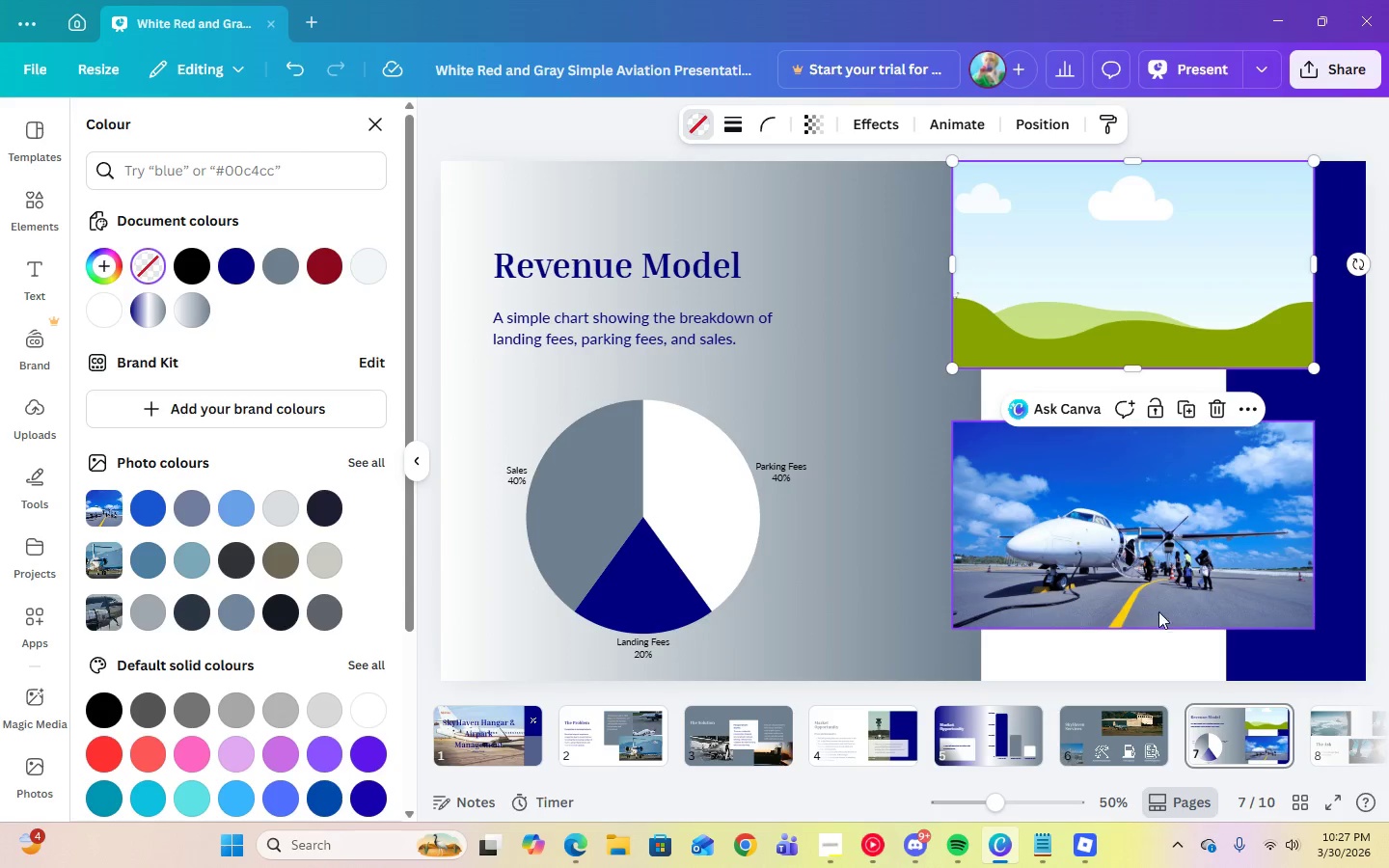 
left_click([1135, 564])
 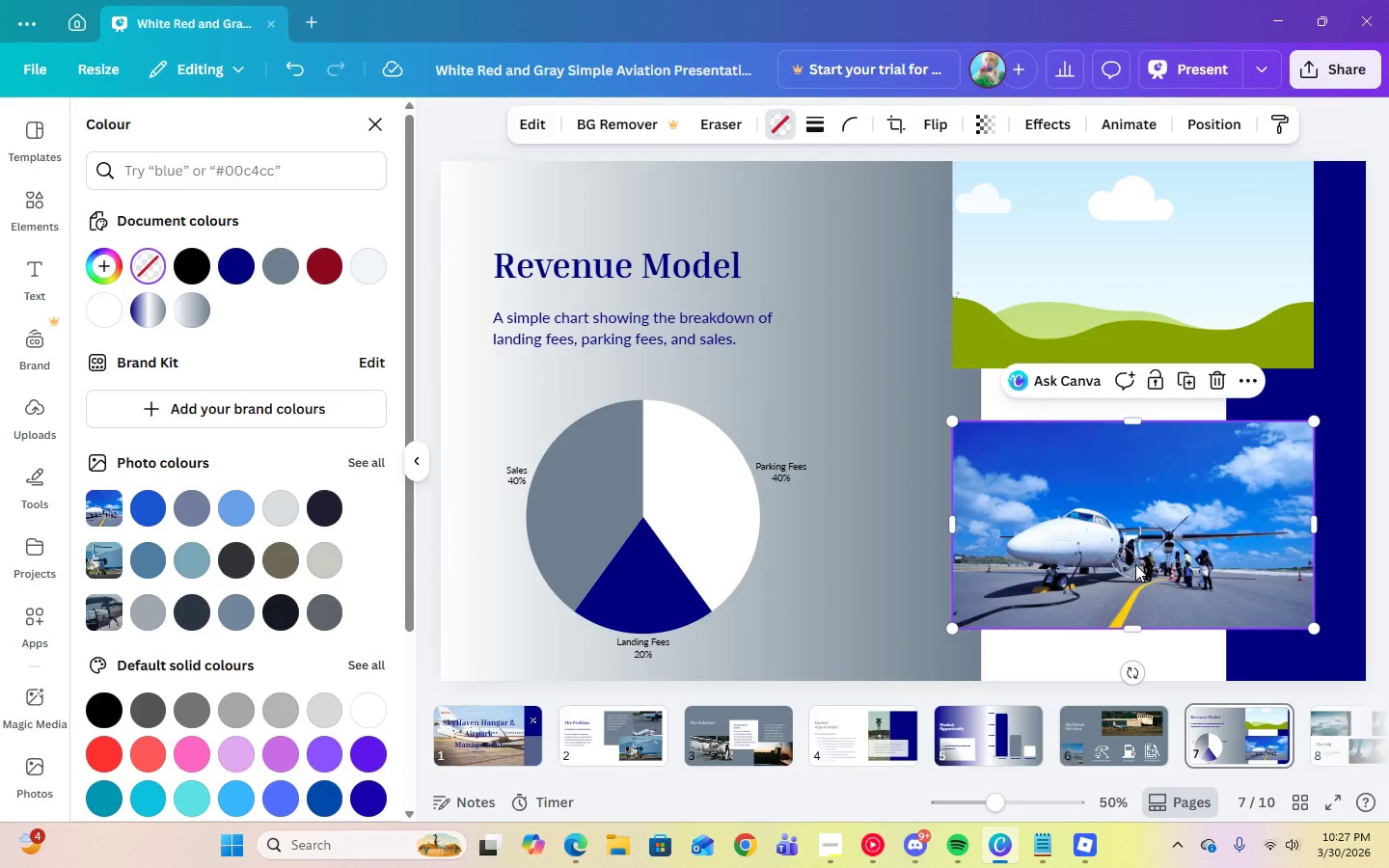 
key(Delete)
 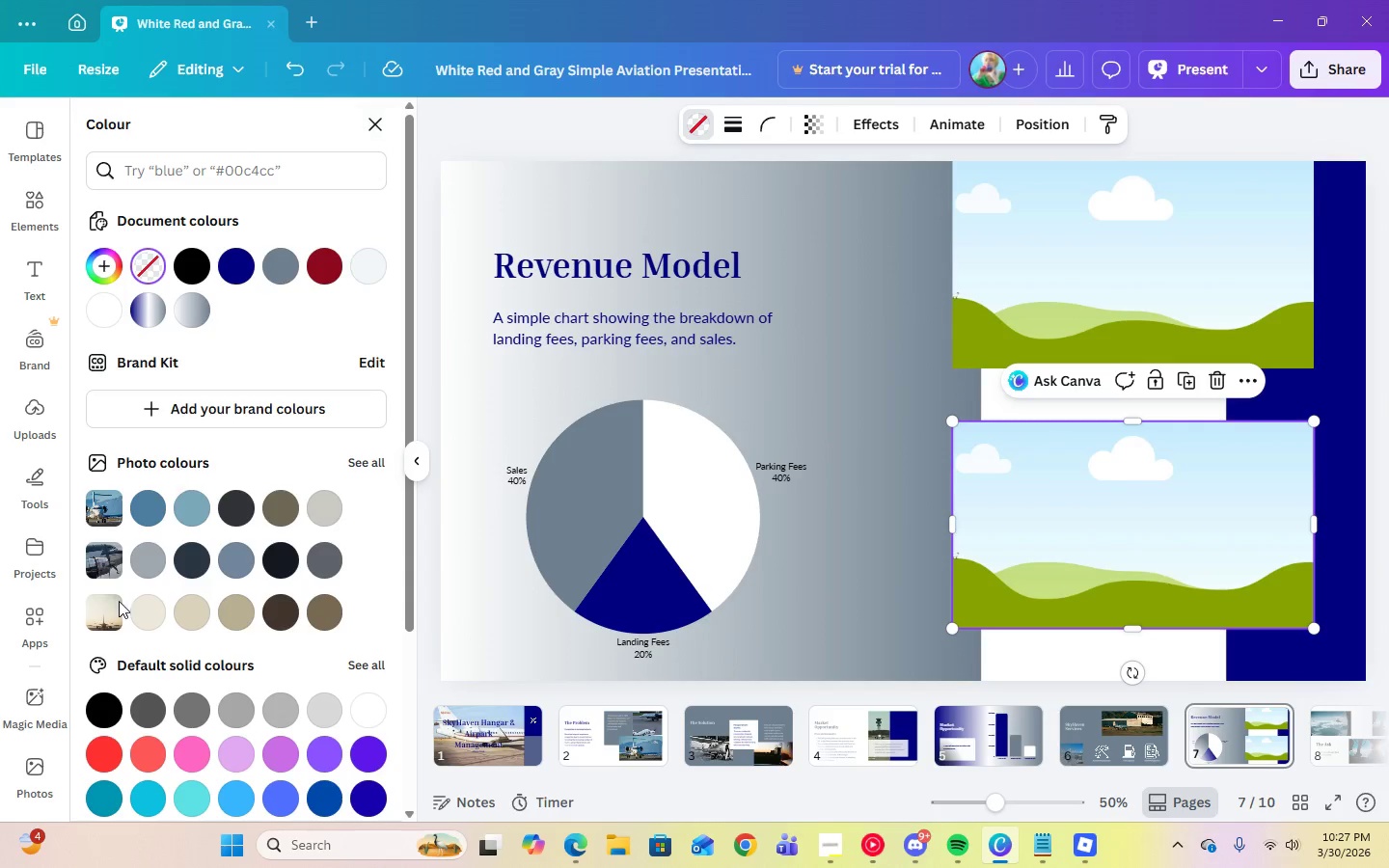 
left_click([18, 786])
 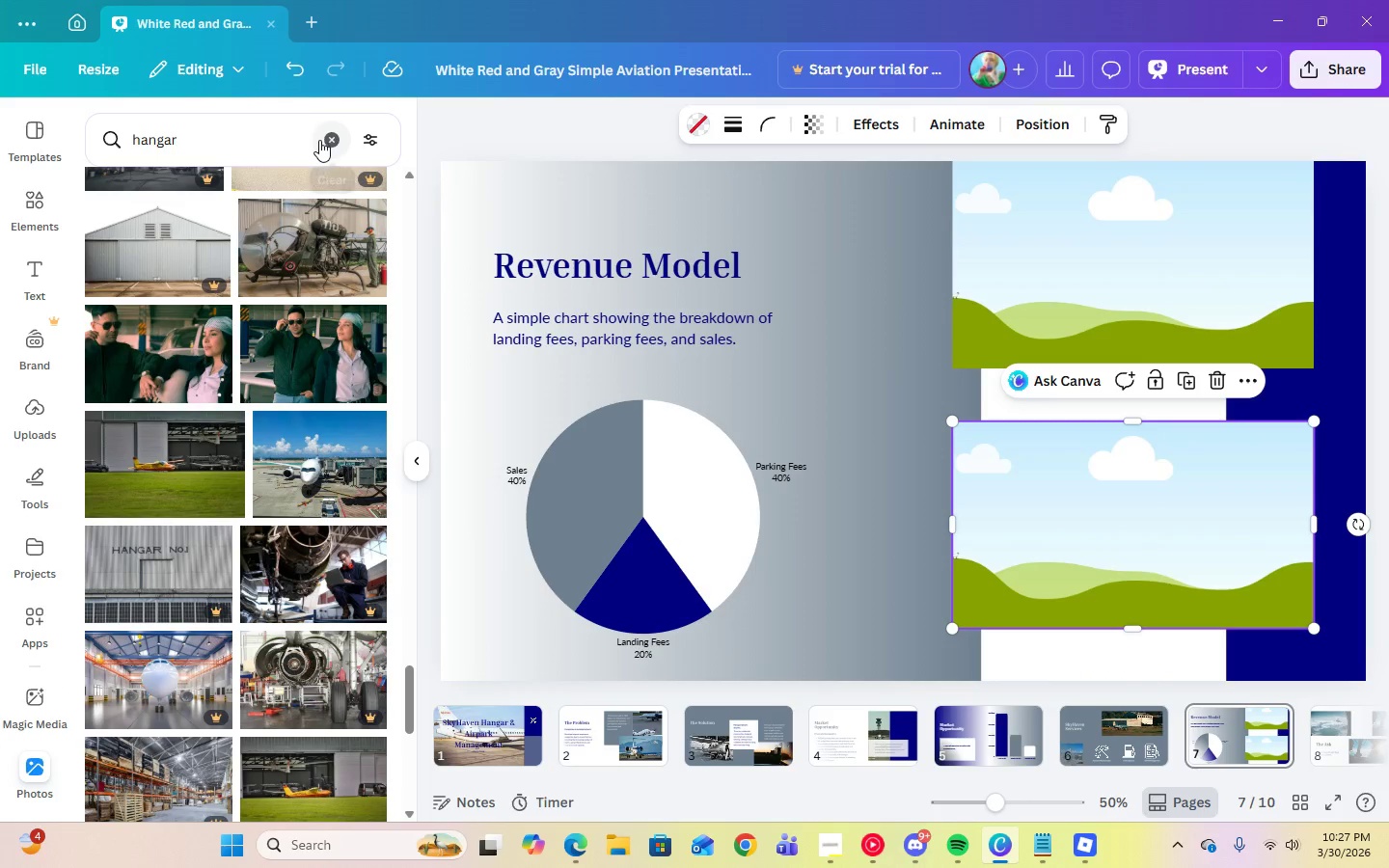 
double_click([319, 140])
 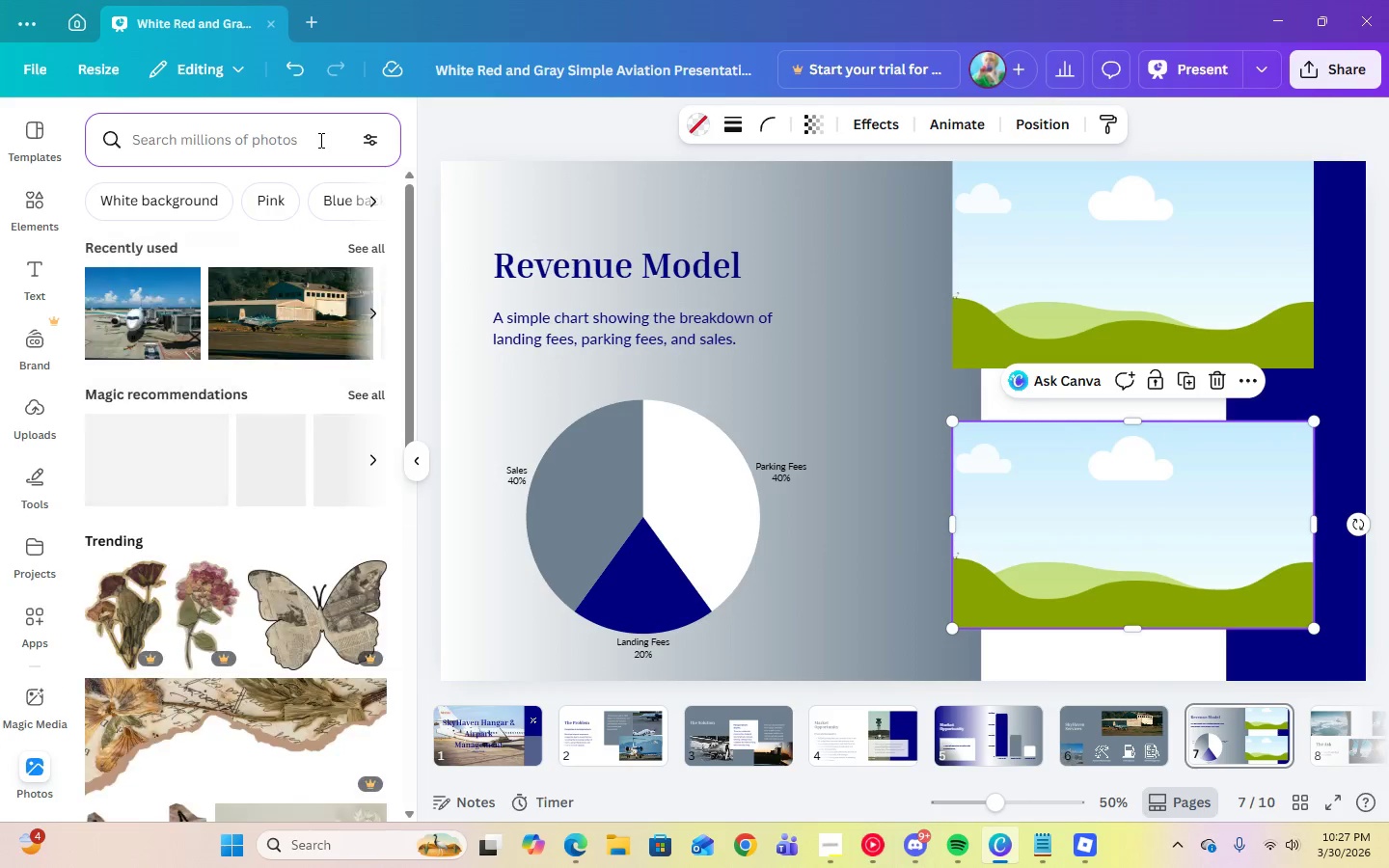 
type(aerial view of luxury estates)
 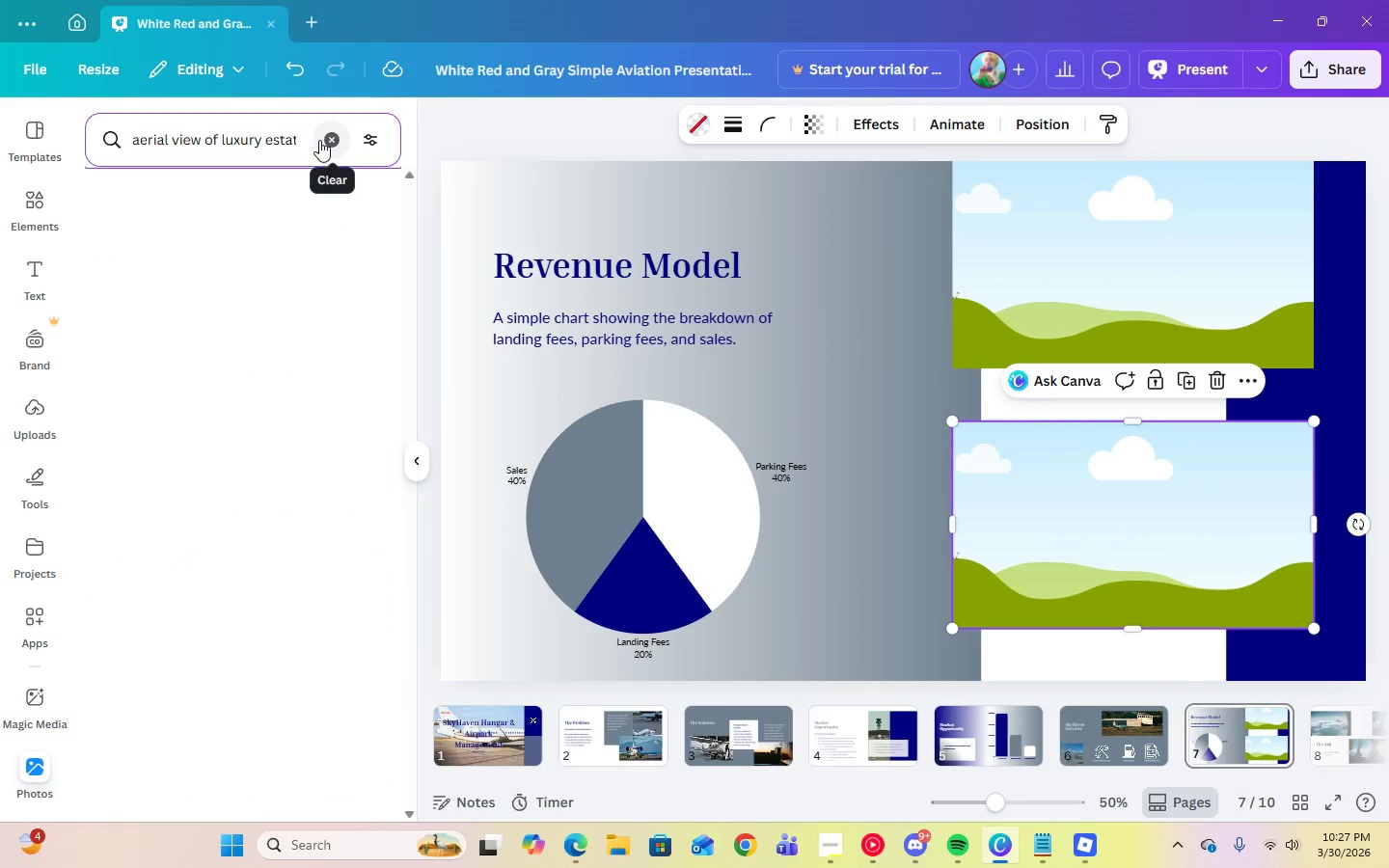 
key(Enter)
 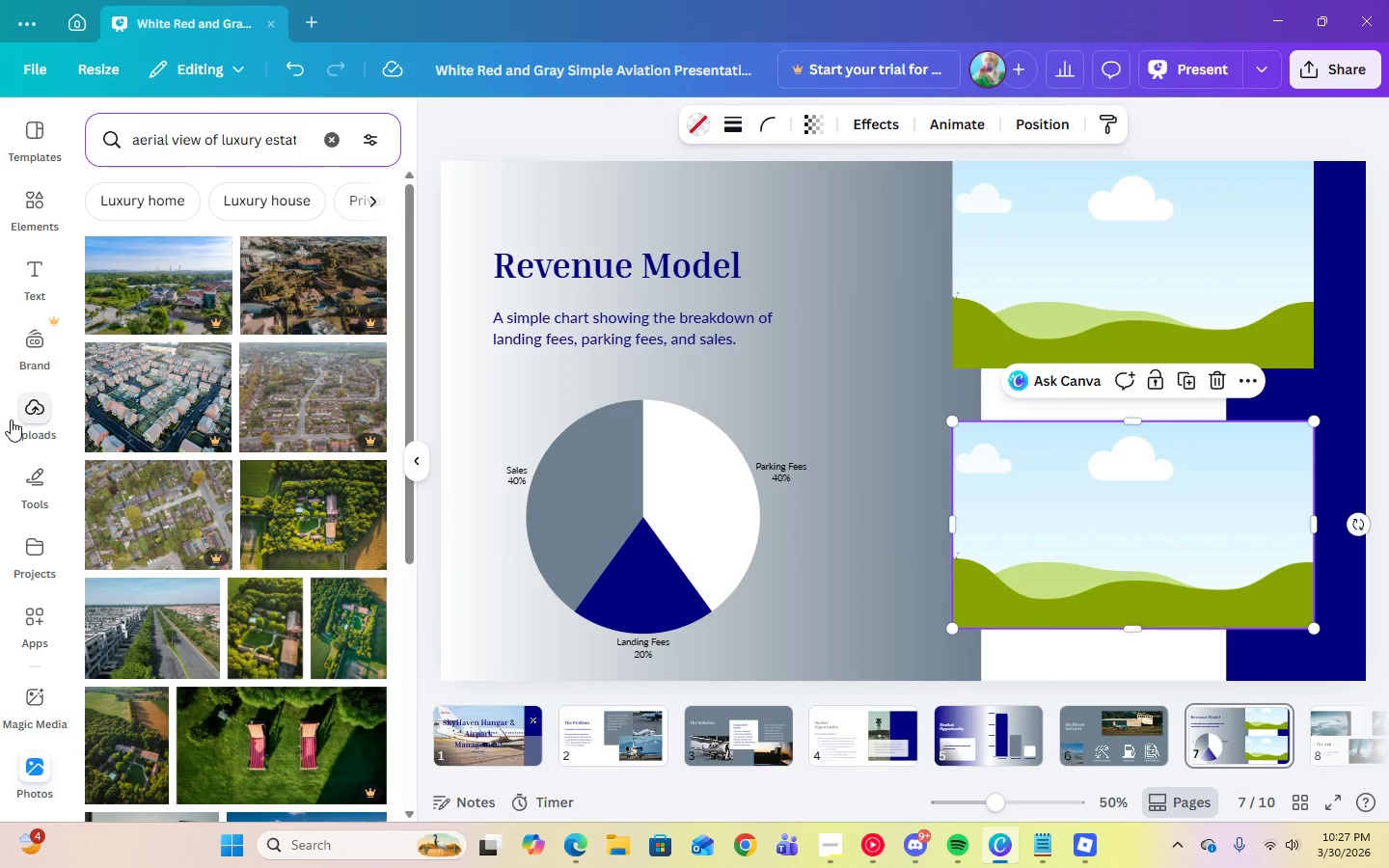 
scroll: coordinate [310, 486], scroll_direction: down, amount: 8.0
 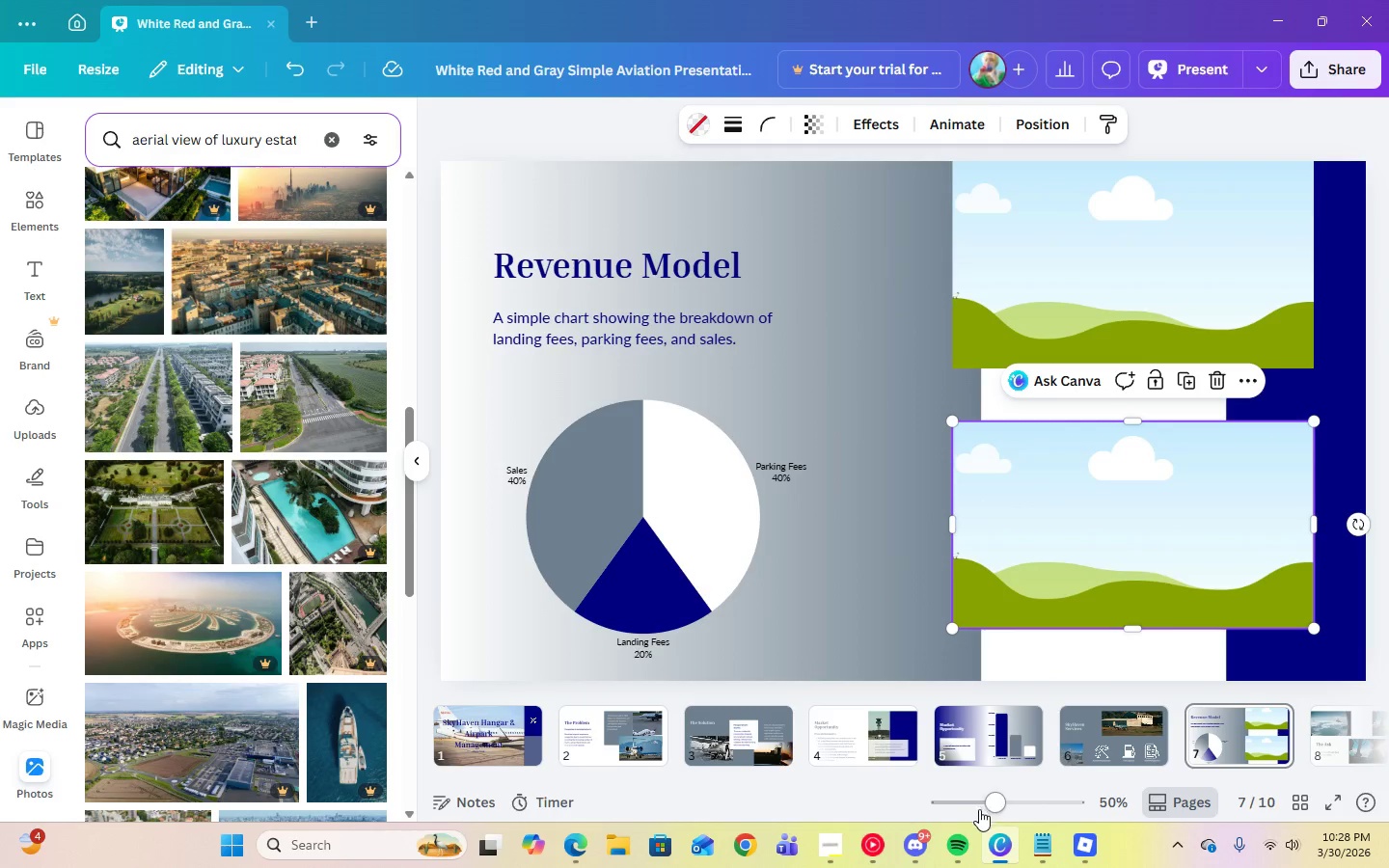 
left_click([873, 850])
 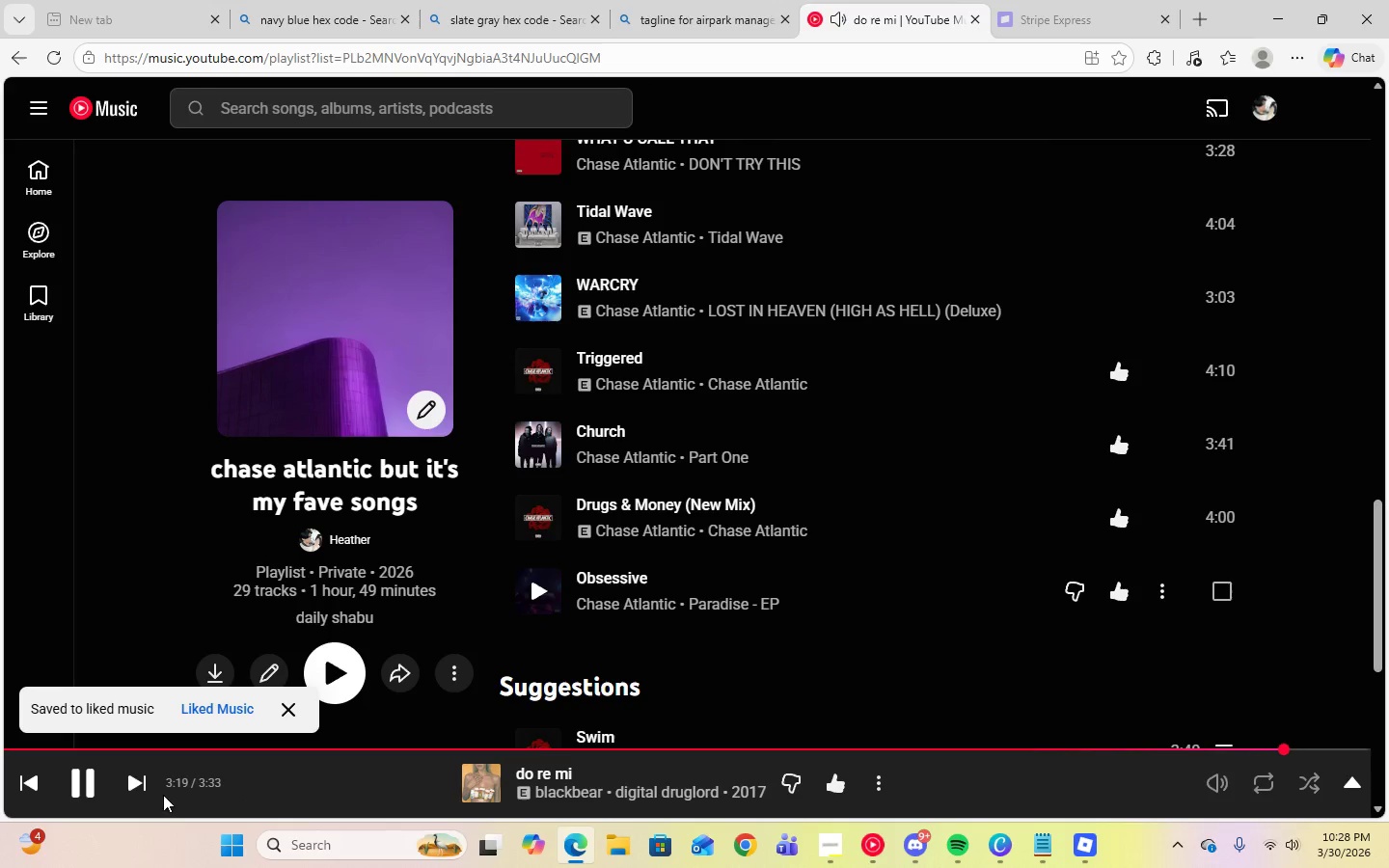 
left_click([956, 749])
 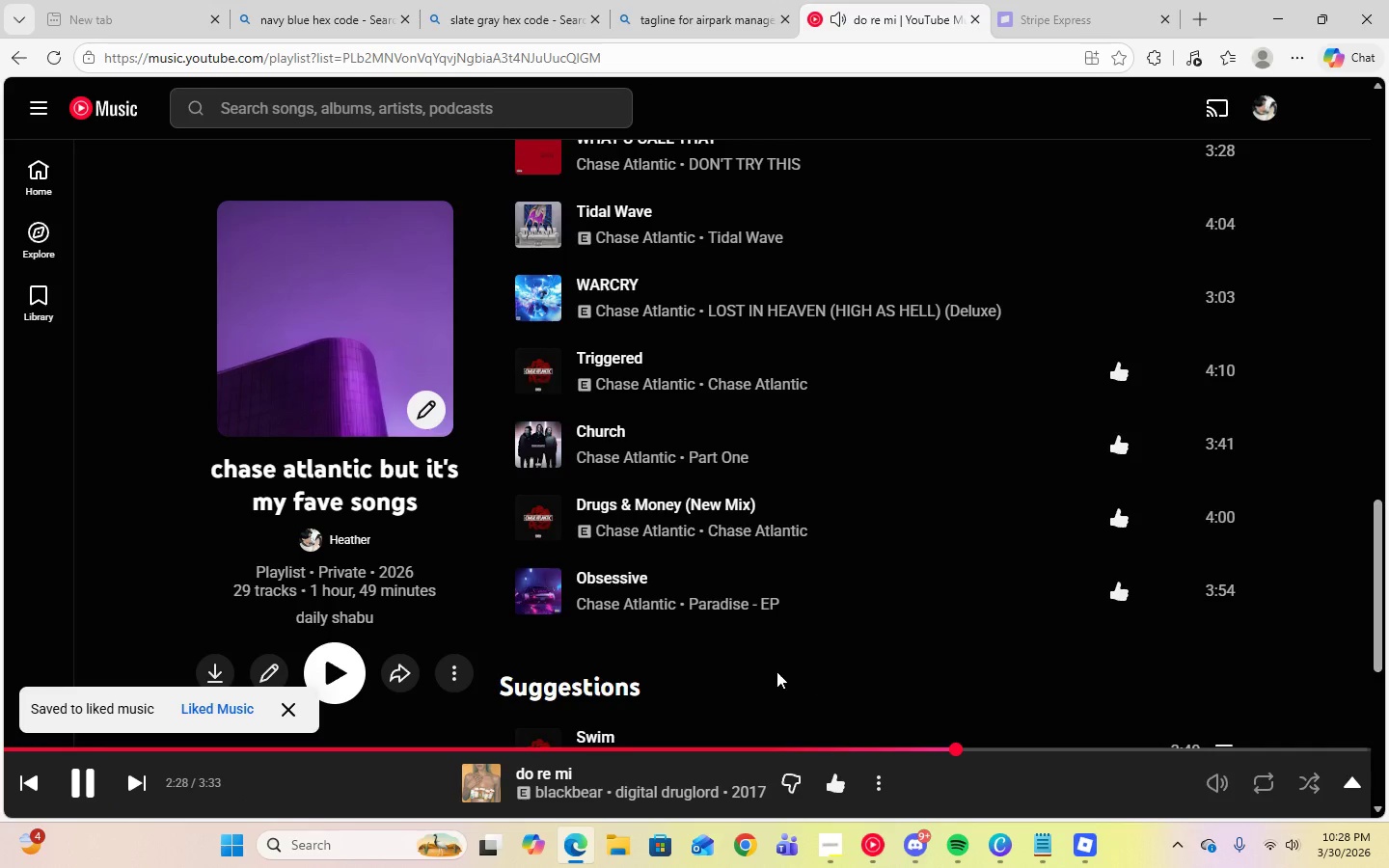 
scroll: coordinate [775, 670], scroll_direction: up, amount: 1.0
 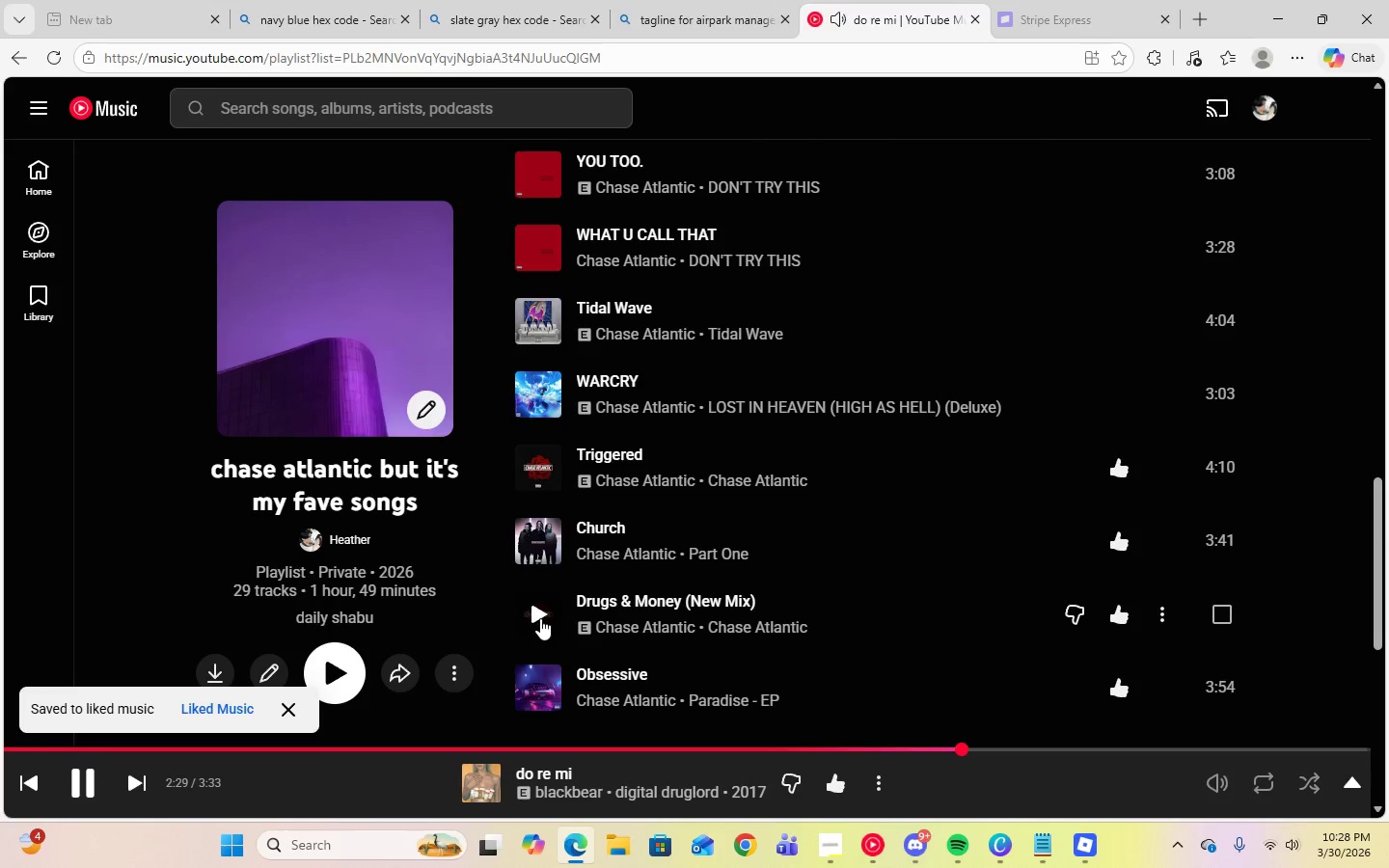 
left_click([540, 616])
 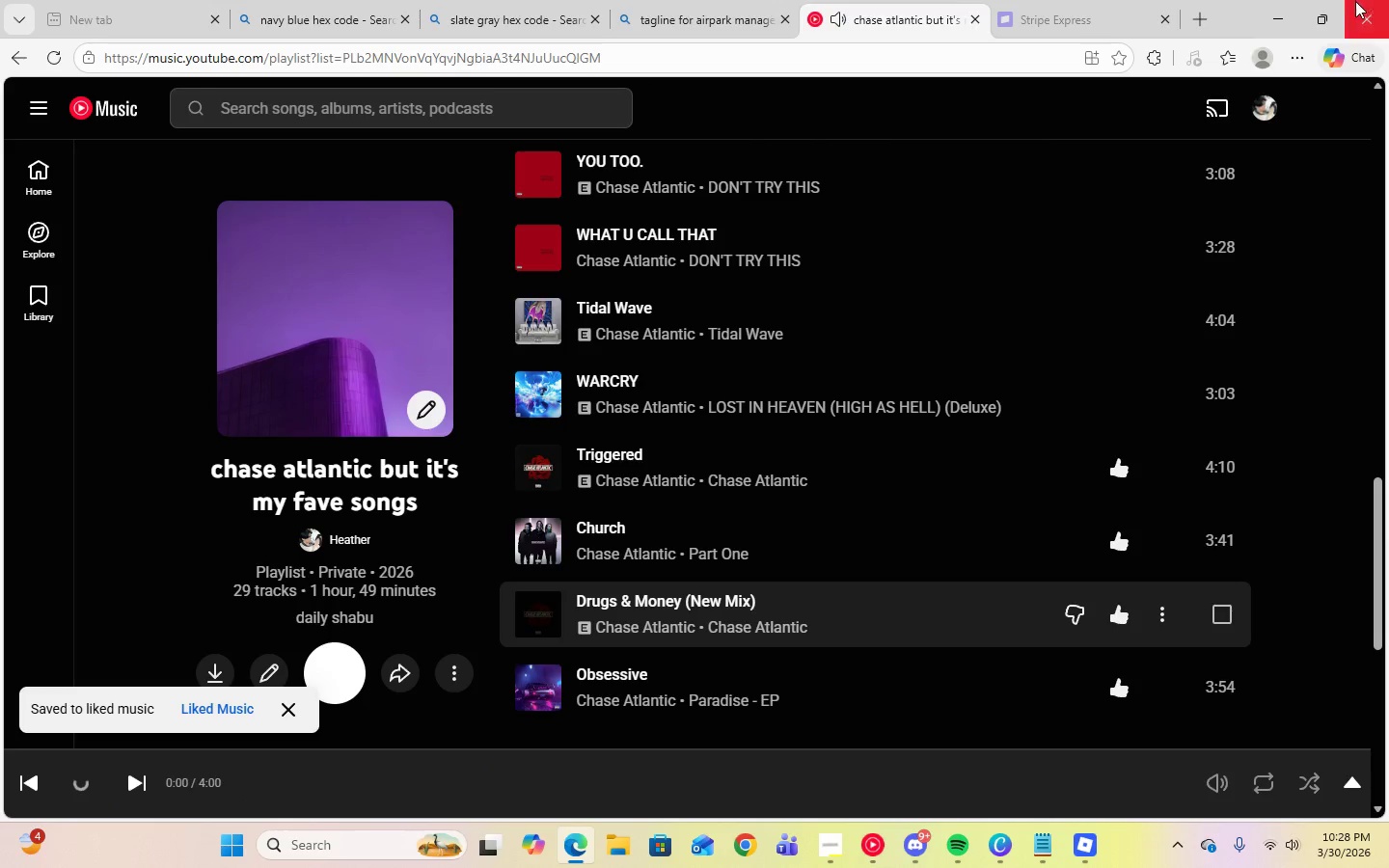 
mouse_move([1266, 49])
 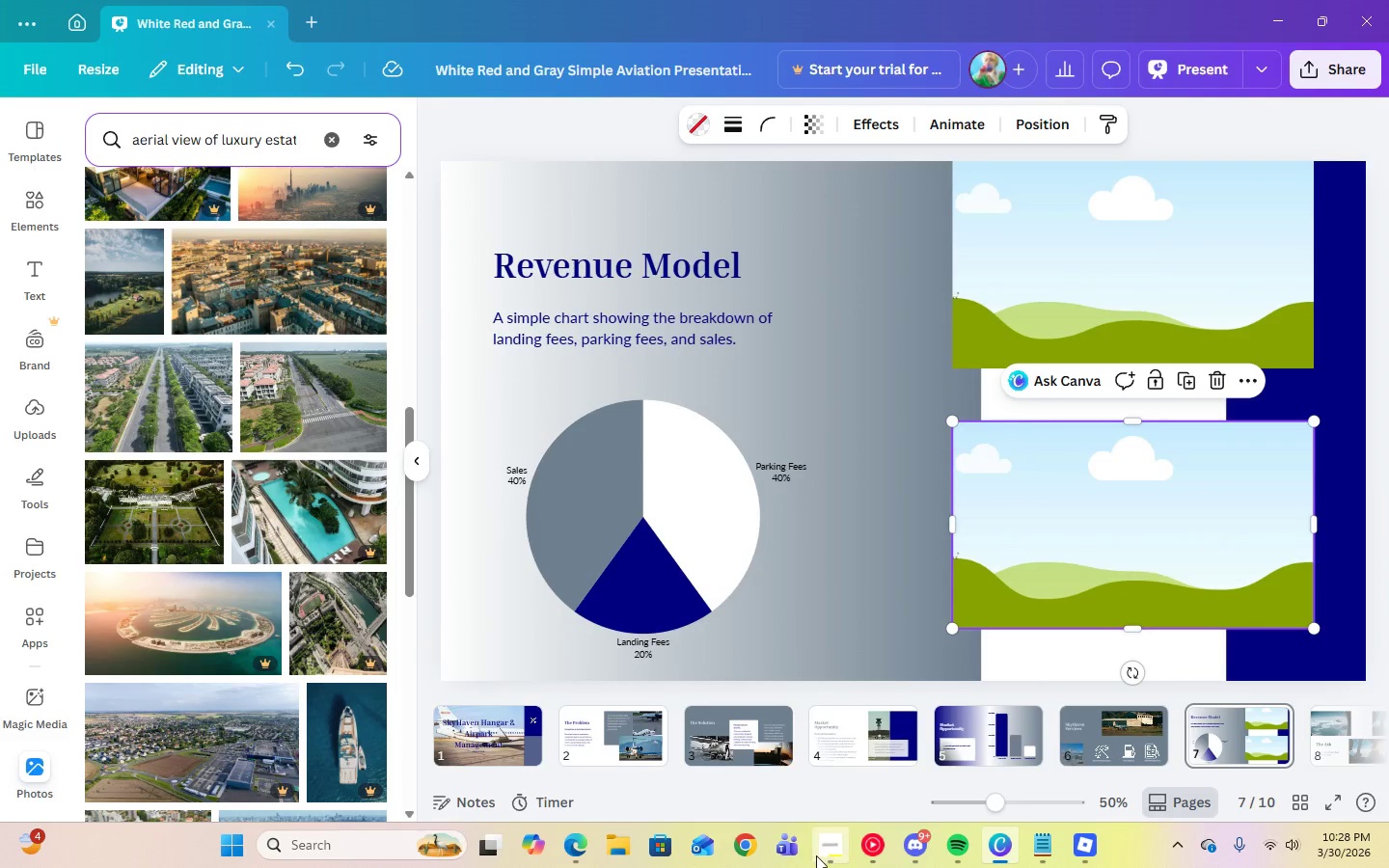 
left_click([816, 855])